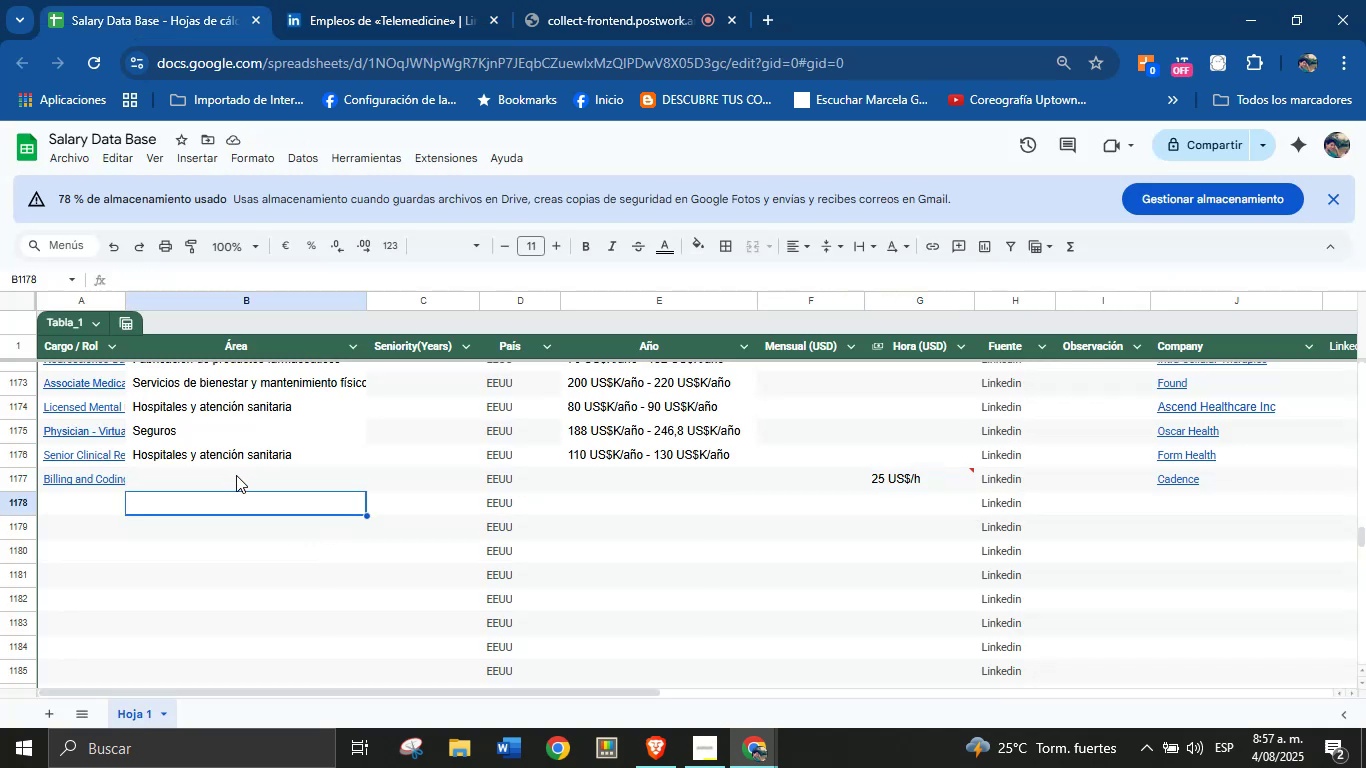 
left_click([235, 470])
 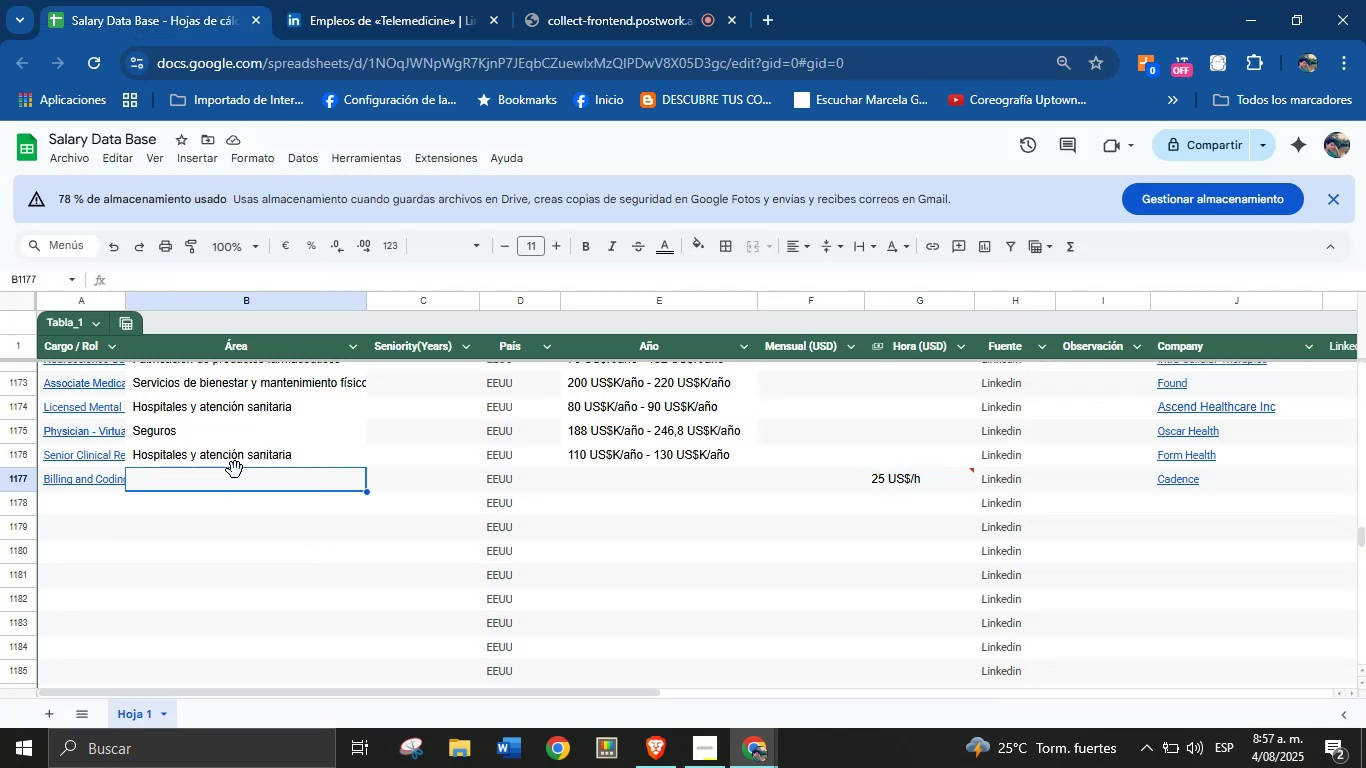 
key(Control+V)
 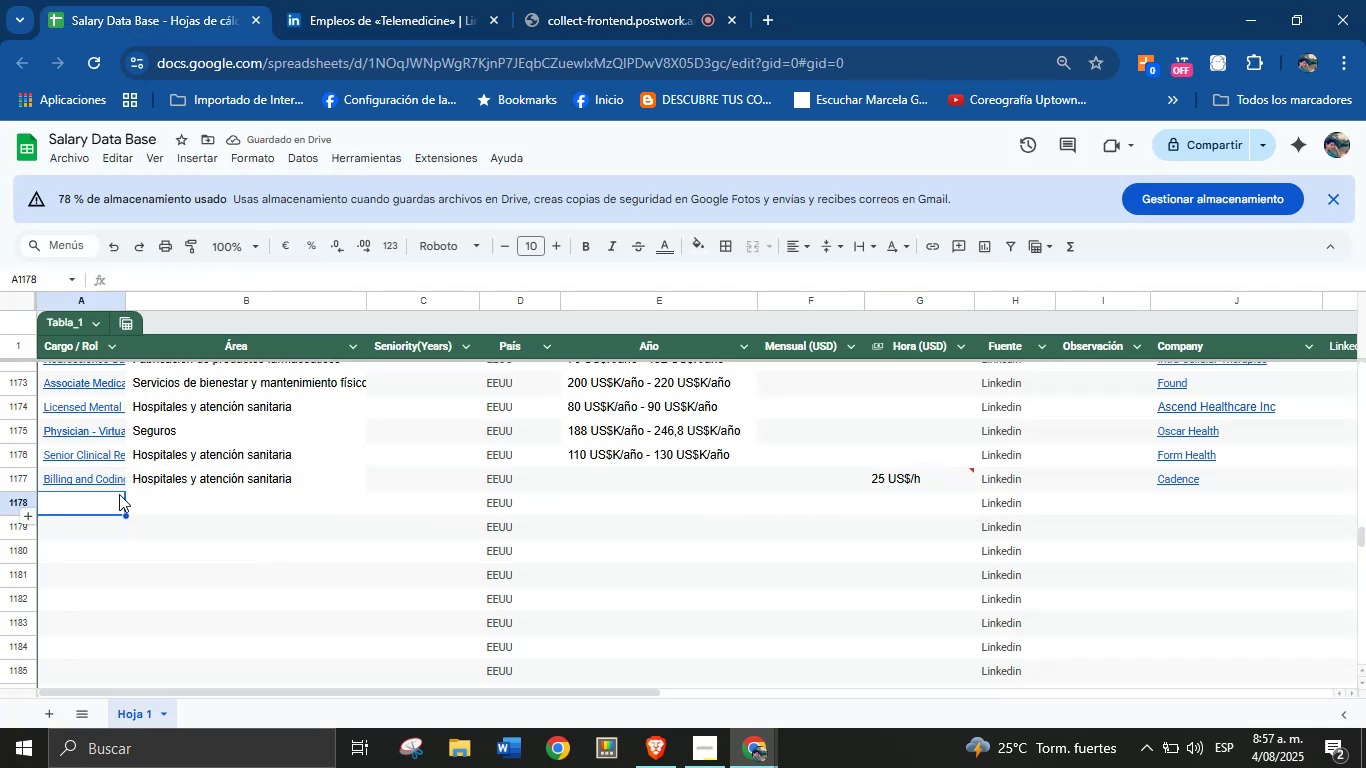 
wait(6.04)
 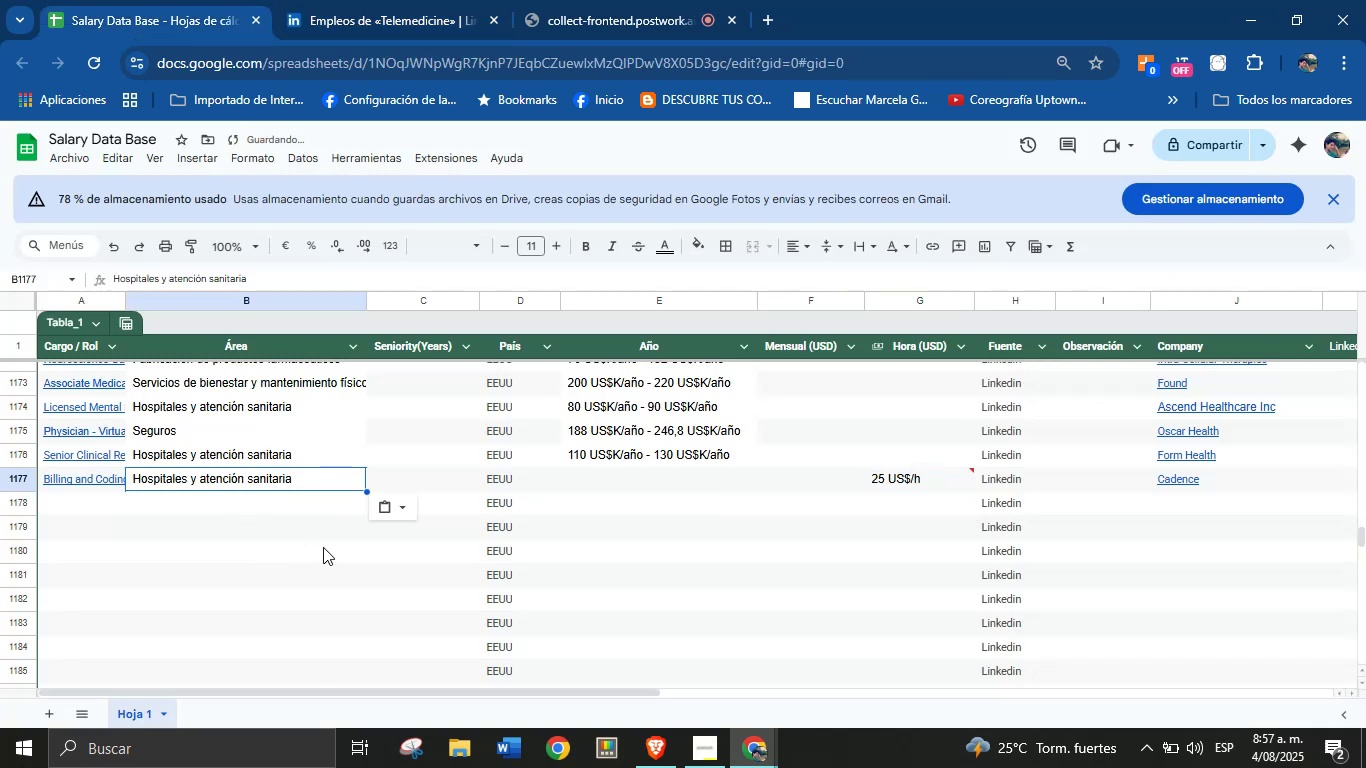 
scroll: coordinate [381, 419], scroll_direction: down, amount: 5.0
 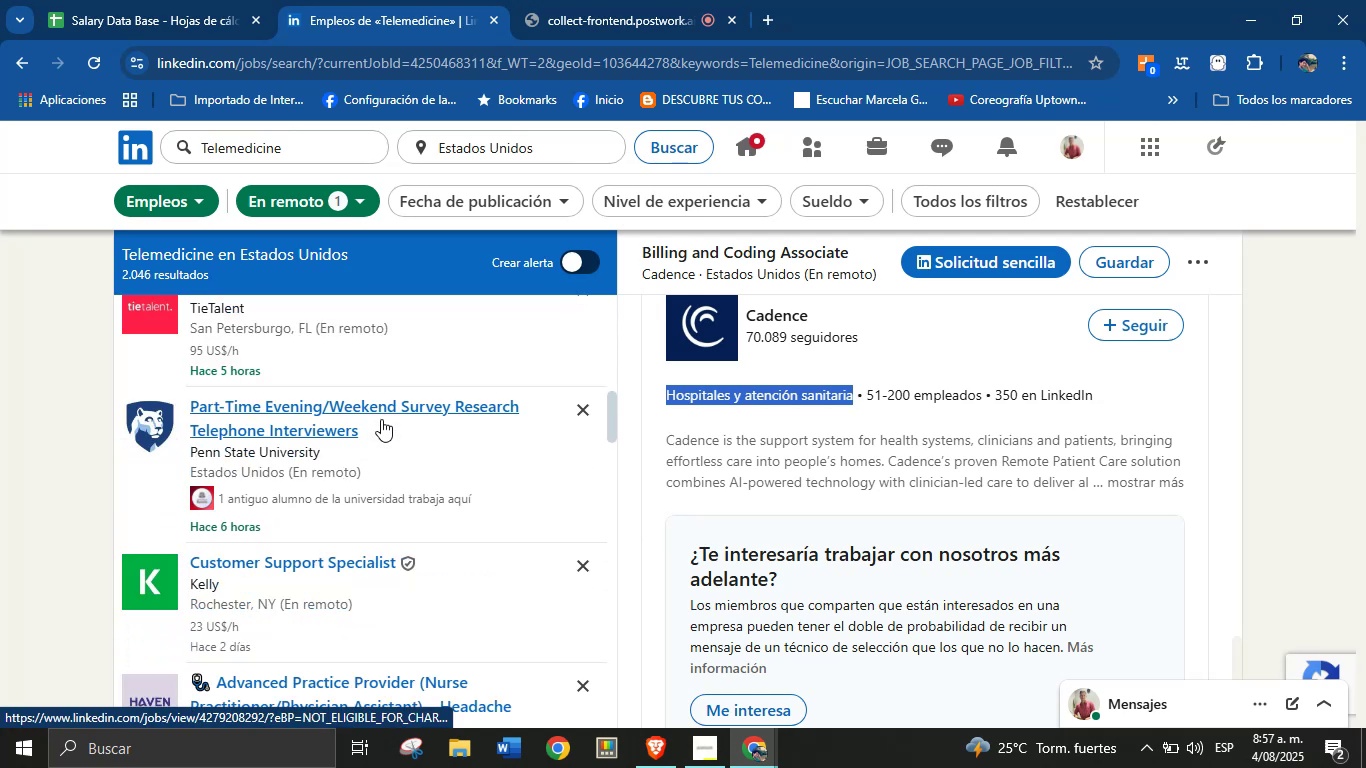 
scroll: coordinate [340, 377], scroll_direction: up, amount: 1.0
 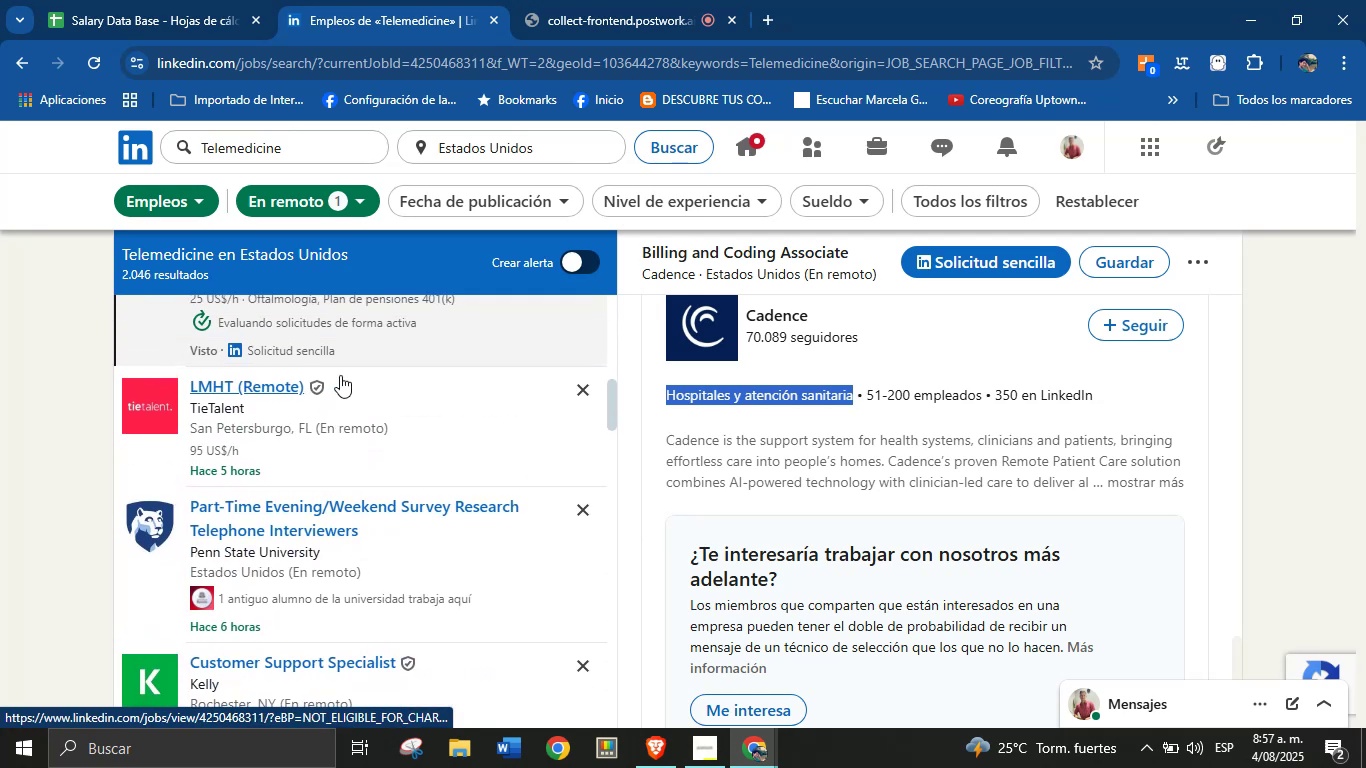 
scroll: coordinate [420, 440], scroll_direction: down, amount: 3.0
 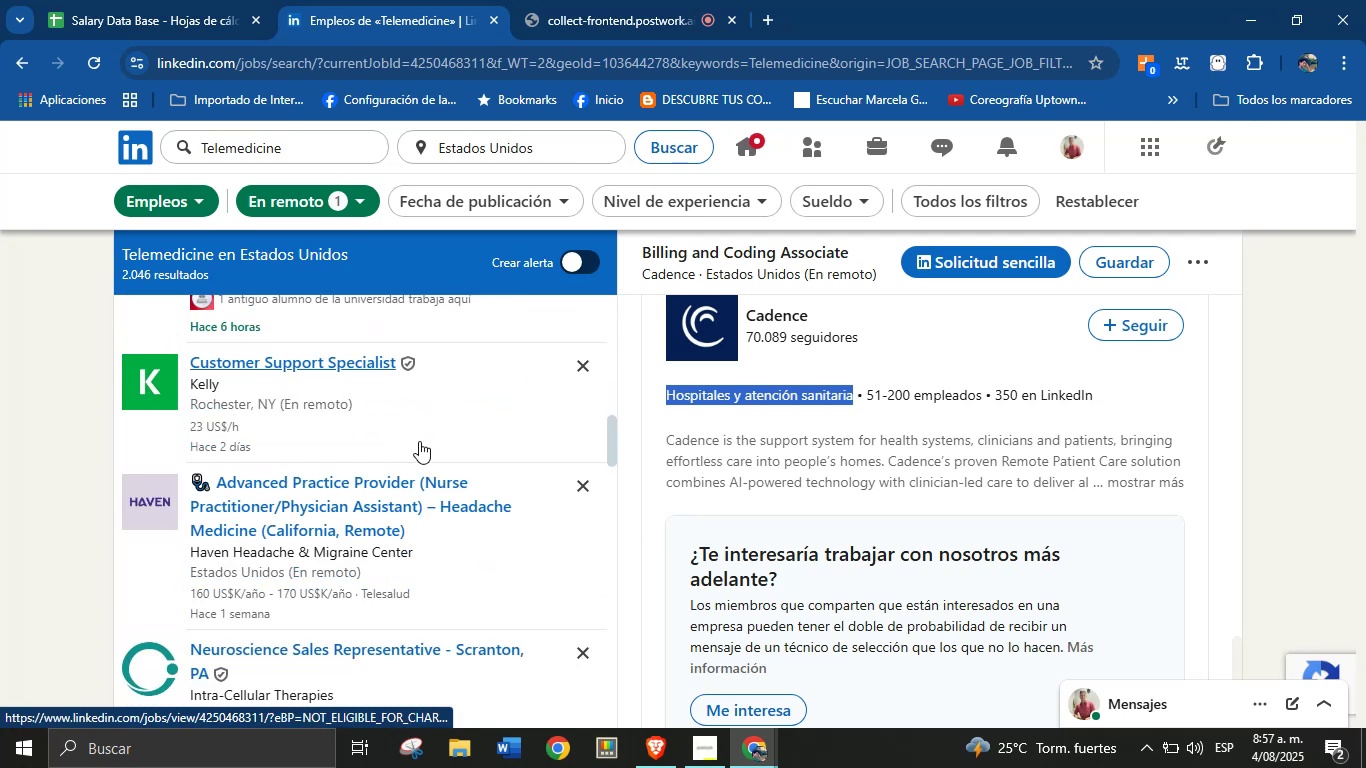 
left_click([364, 481])
 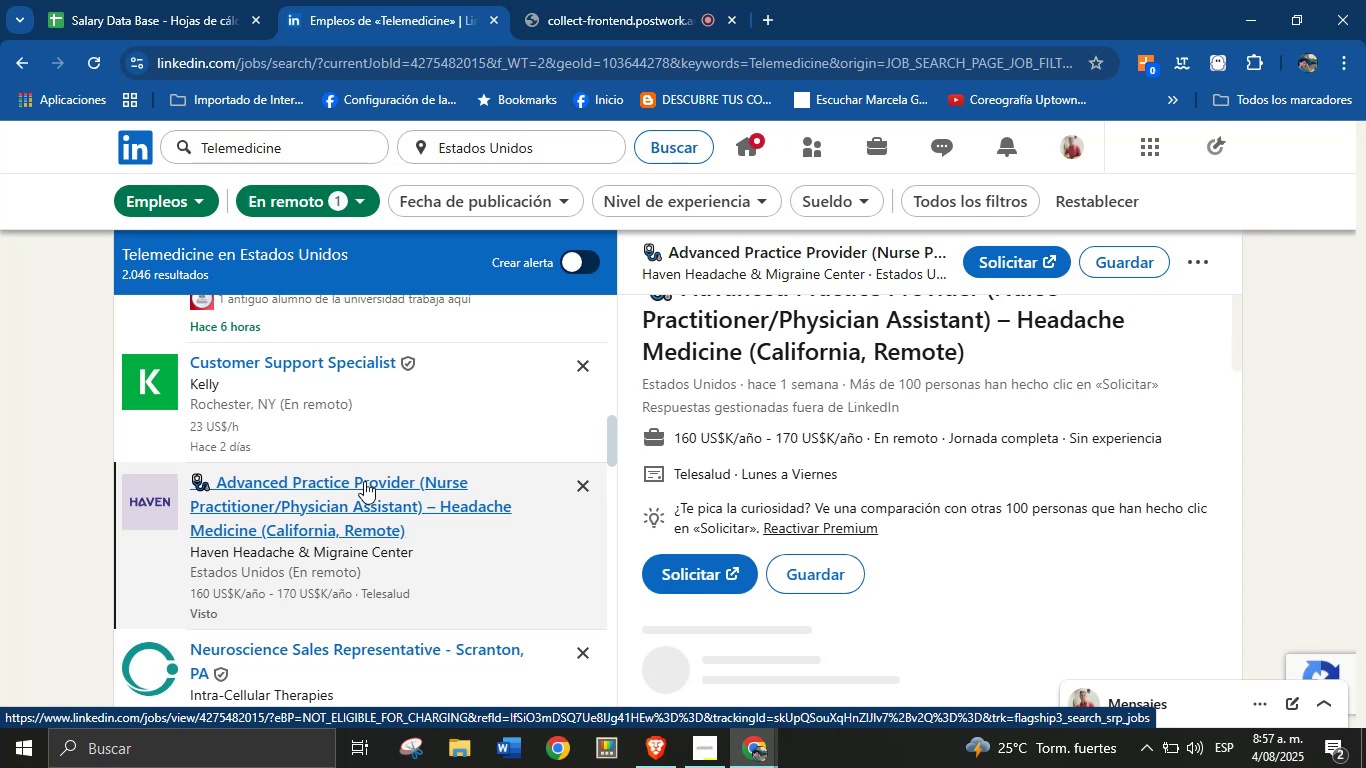 
scroll: coordinate [787, 379], scroll_direction: up, amount: 1.0
 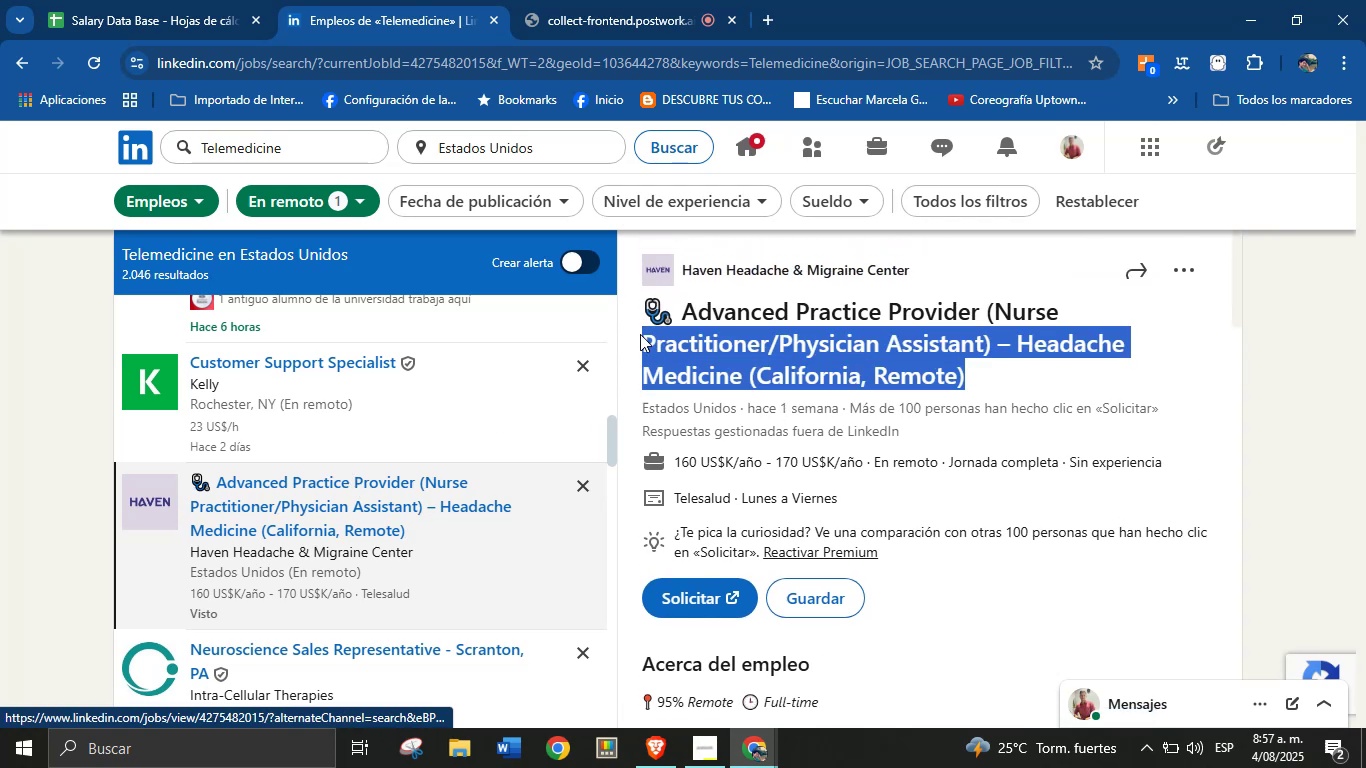 
key(Control+C)
 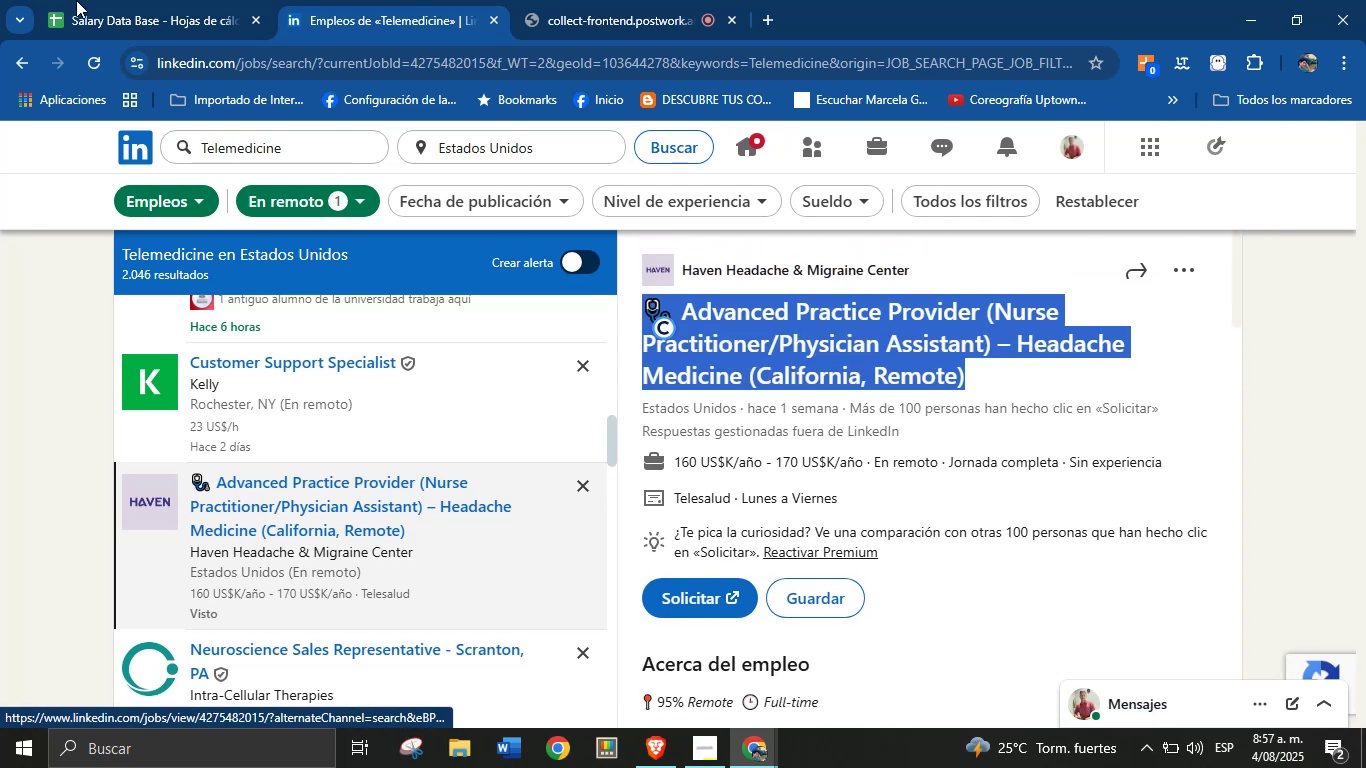 
left_click([86, 0])
 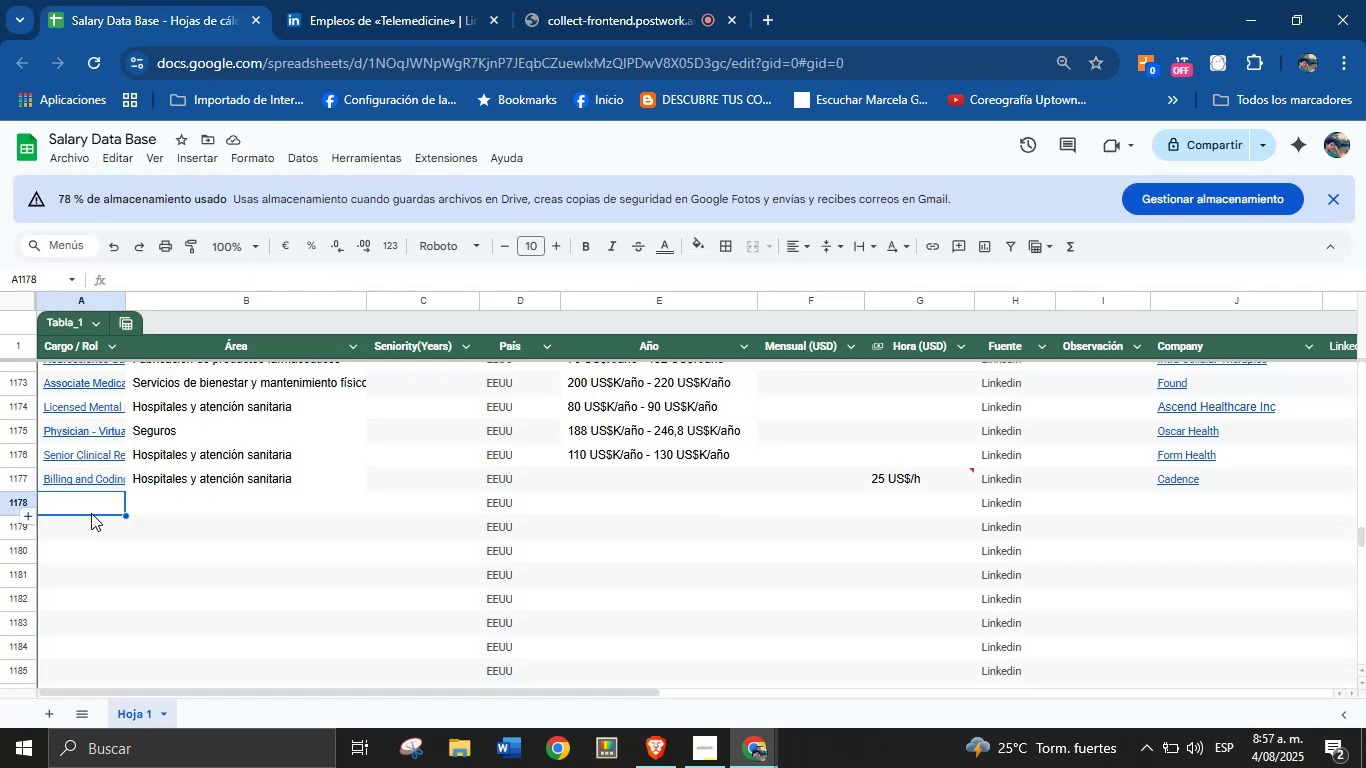 
key(Control+V)
 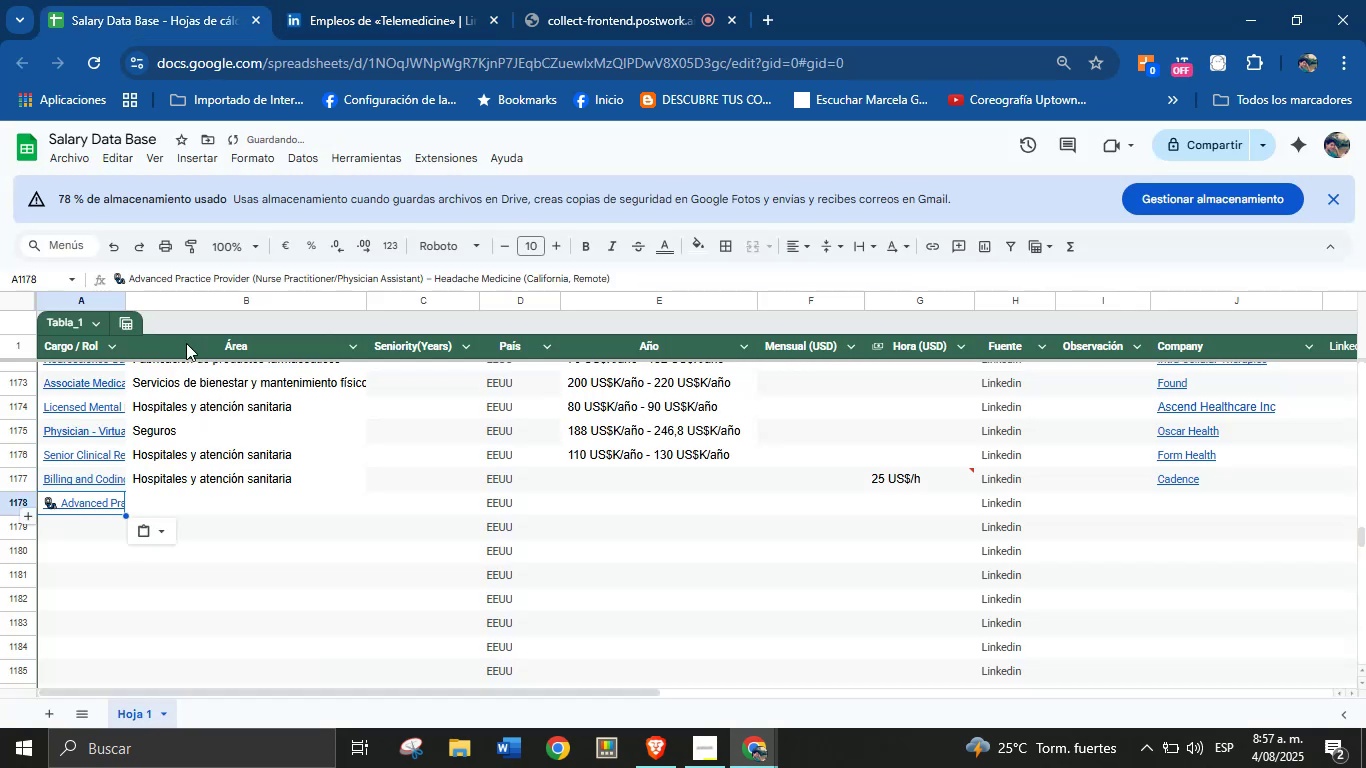 
left_click([327, 0])
 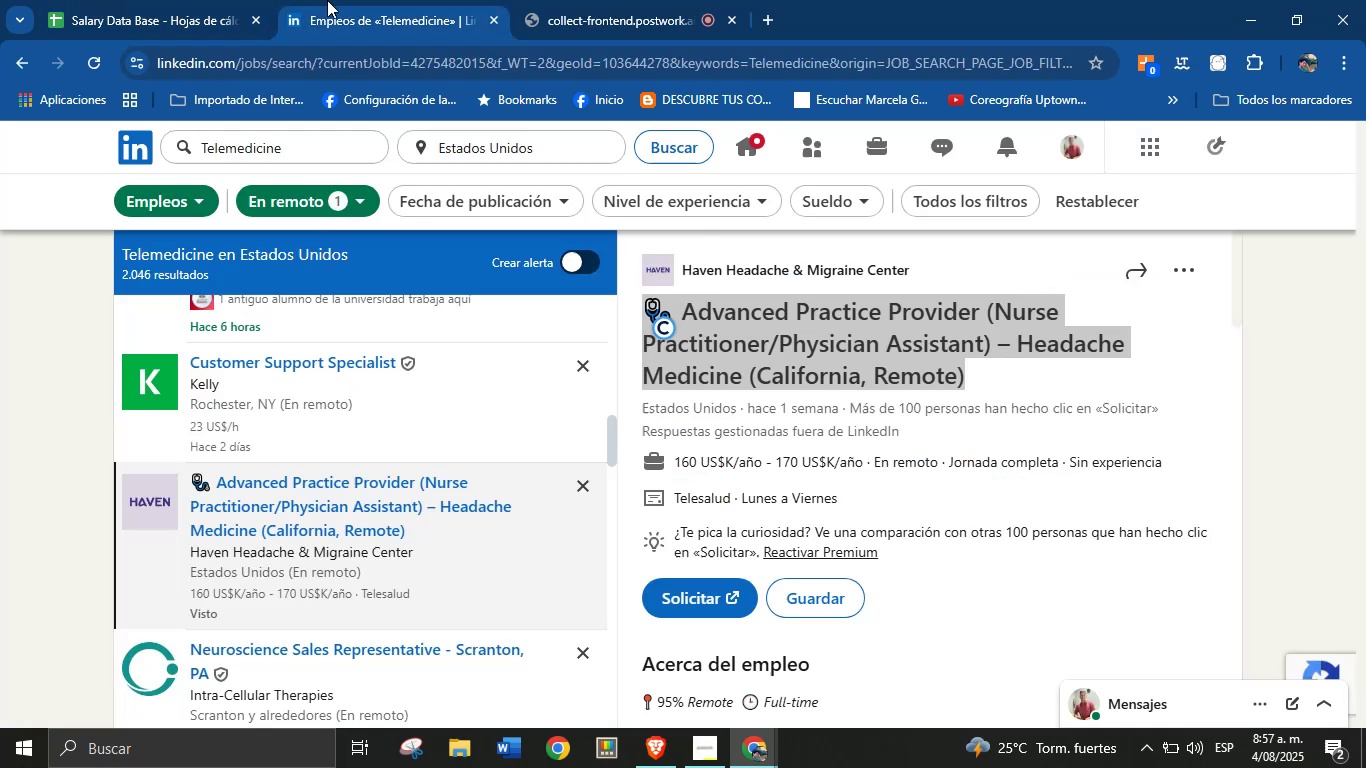 
key(Control+ControlLeft)
 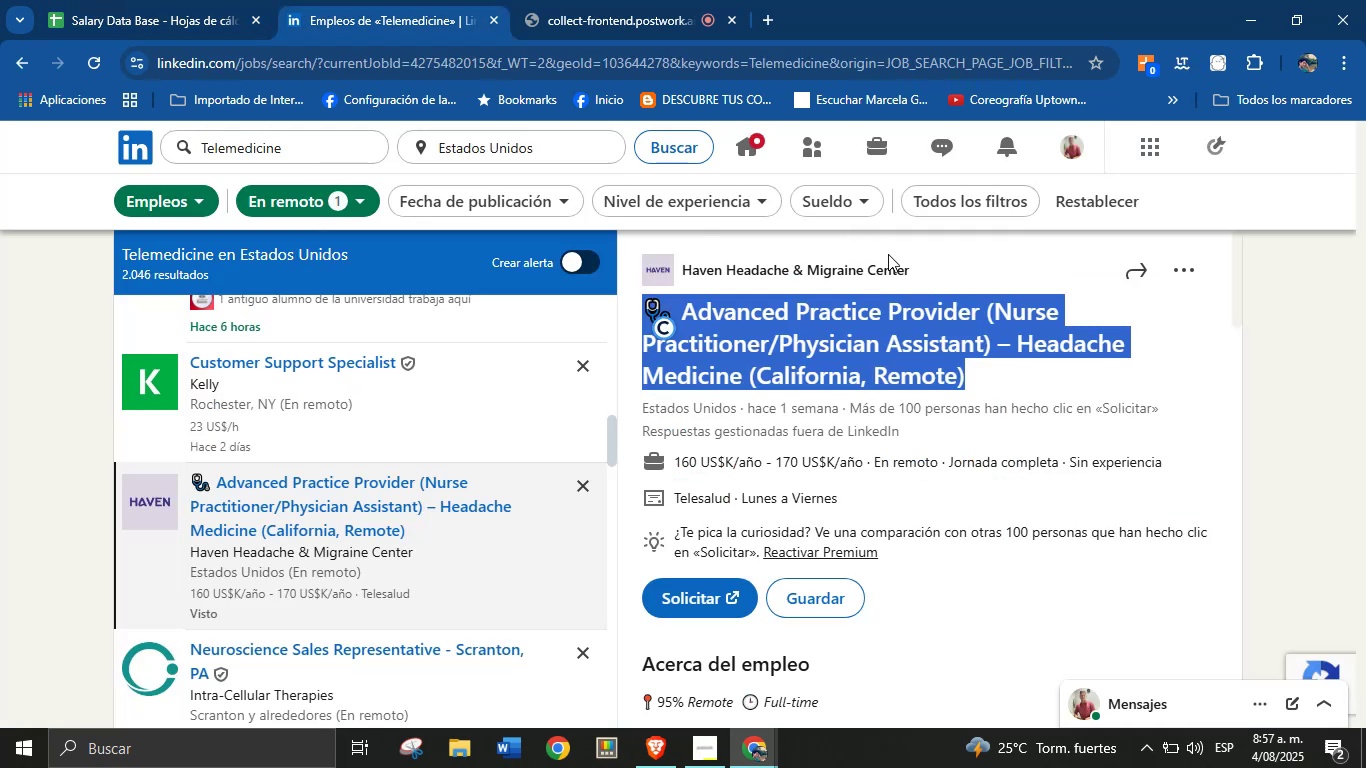 
left_click([951, 272])
 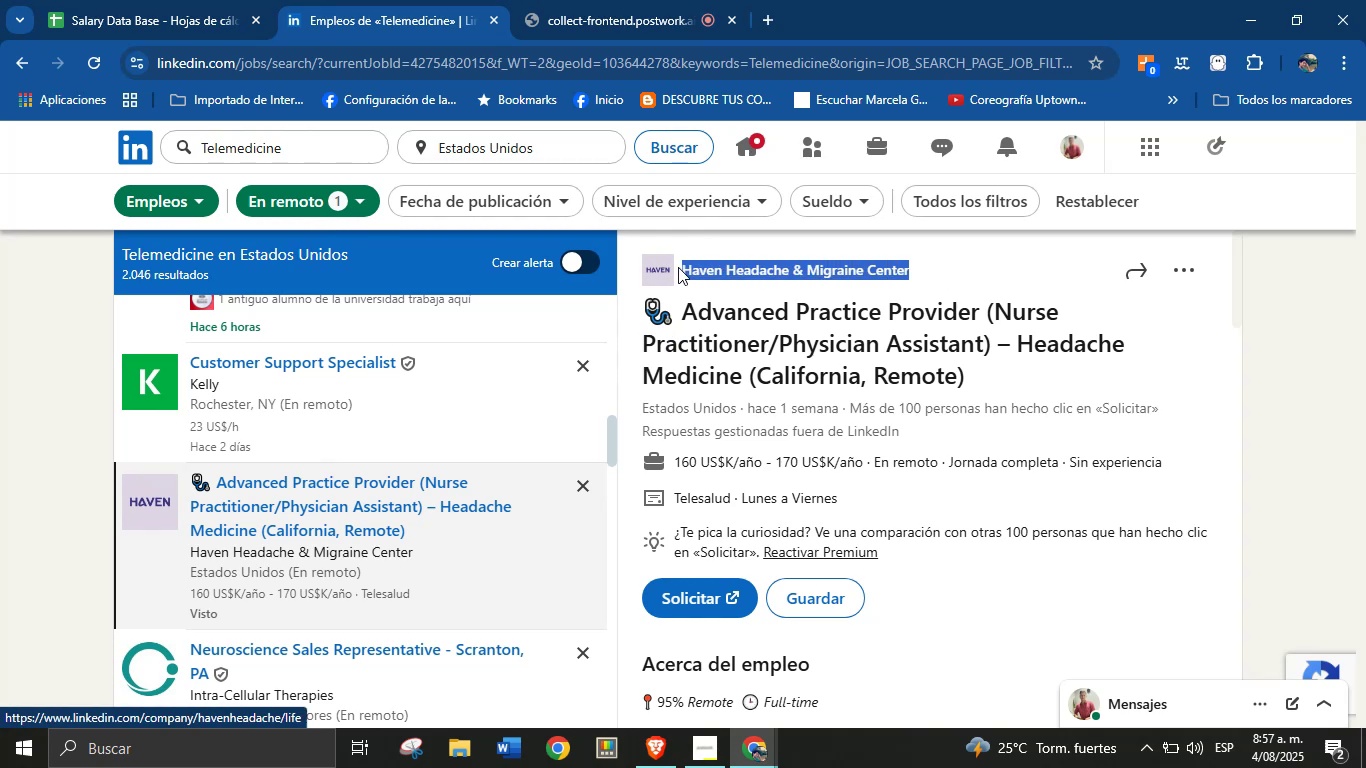 
key(Control+C)
 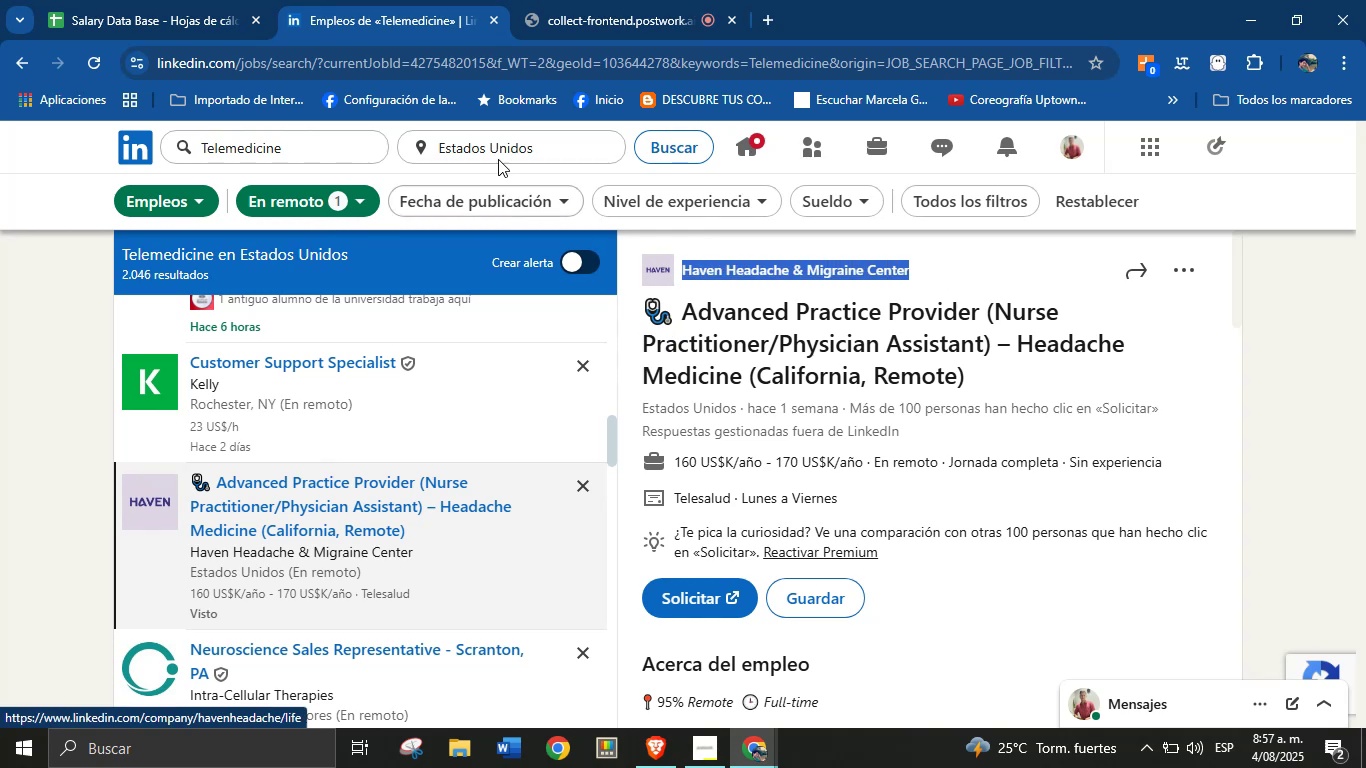 
left_click([270, 0])
 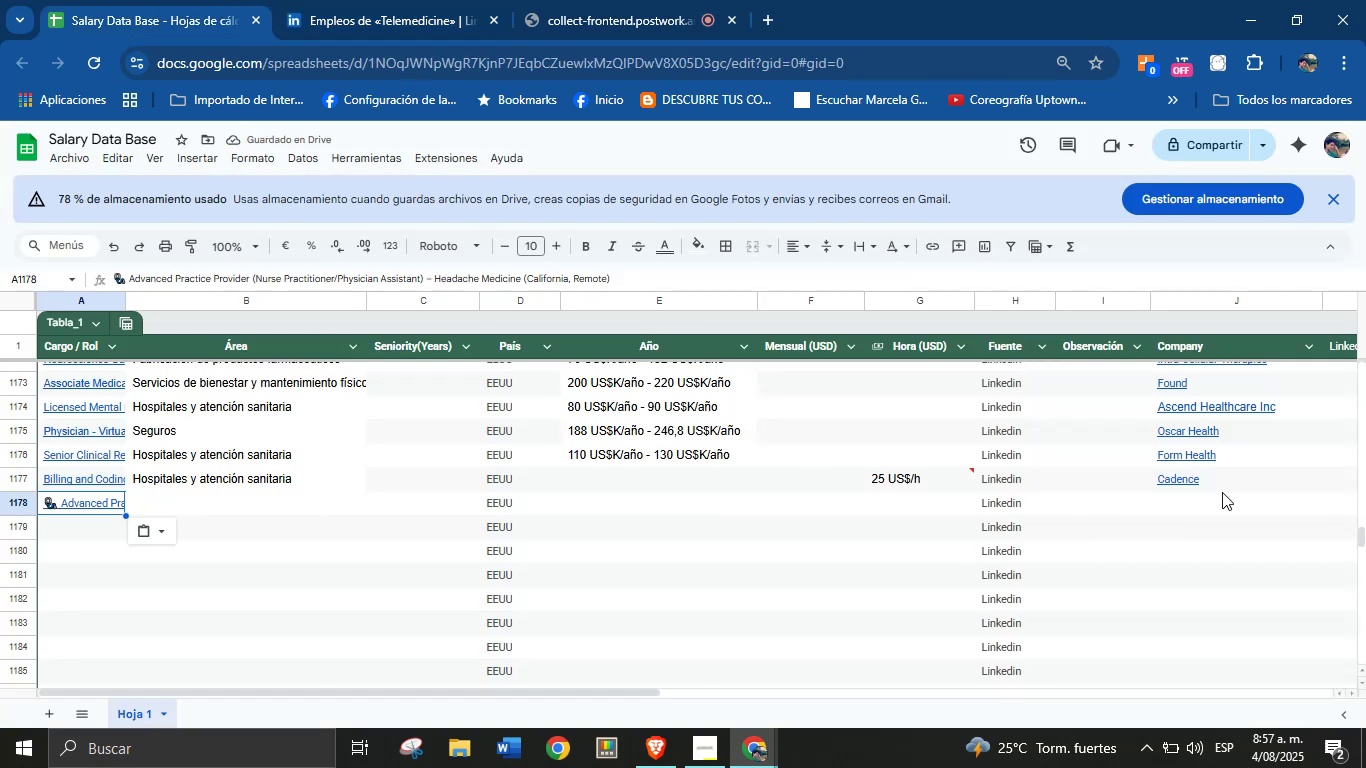 
left_click([1210, 505])
 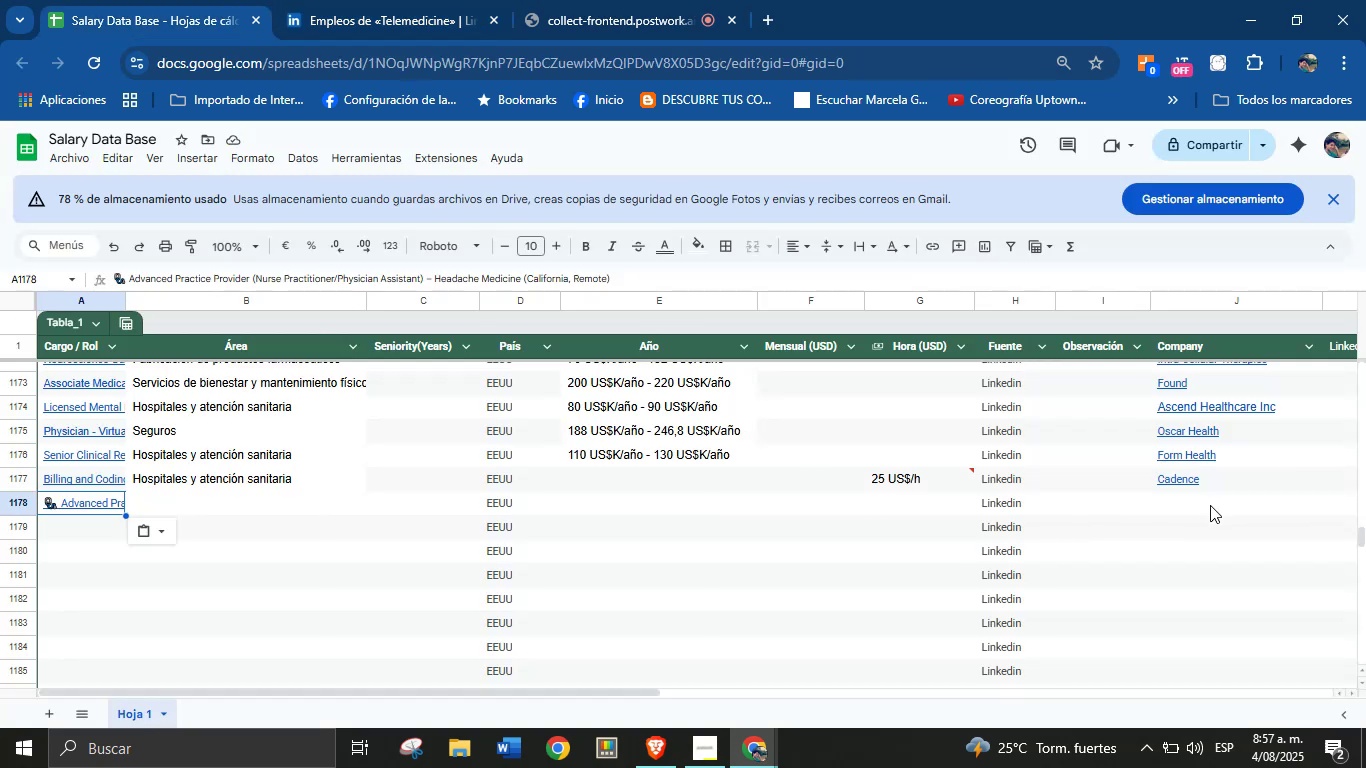 
key(Control+V)
 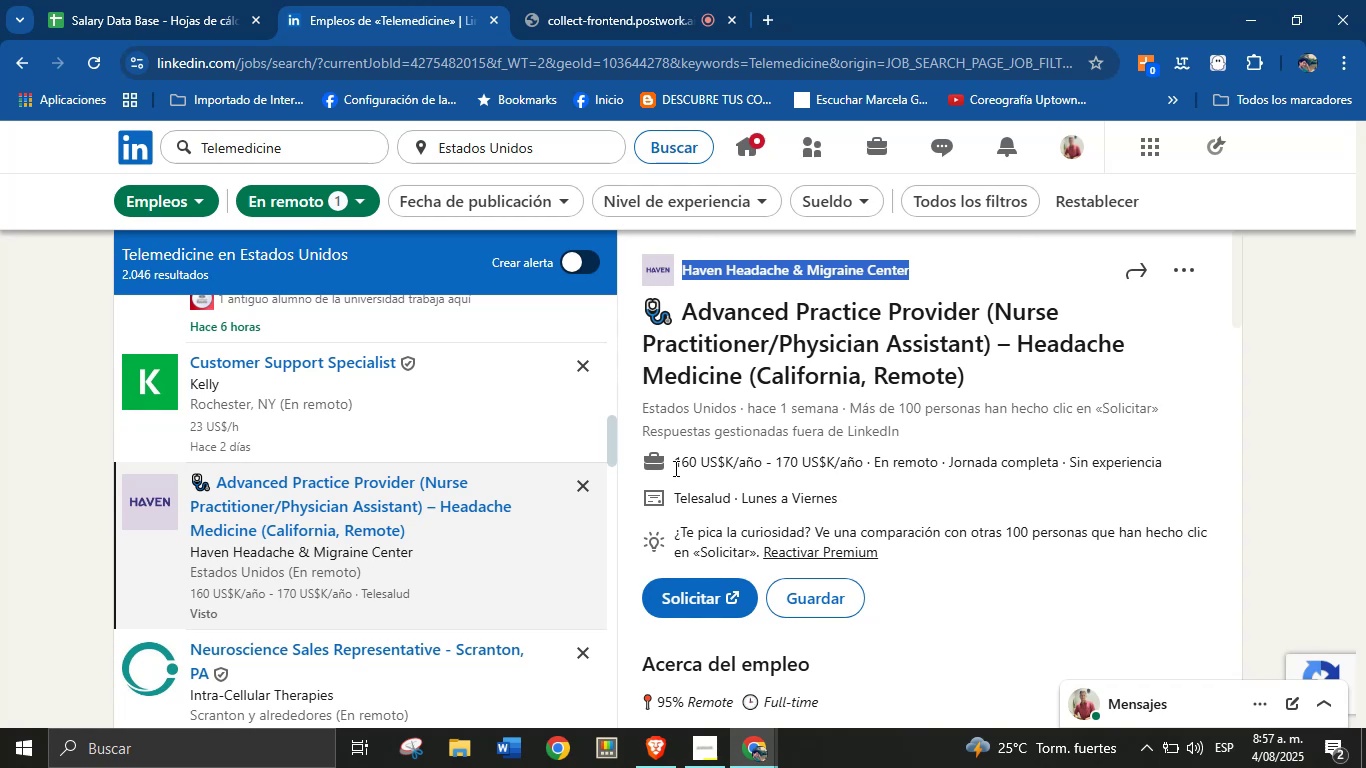 
wait(6.1)
 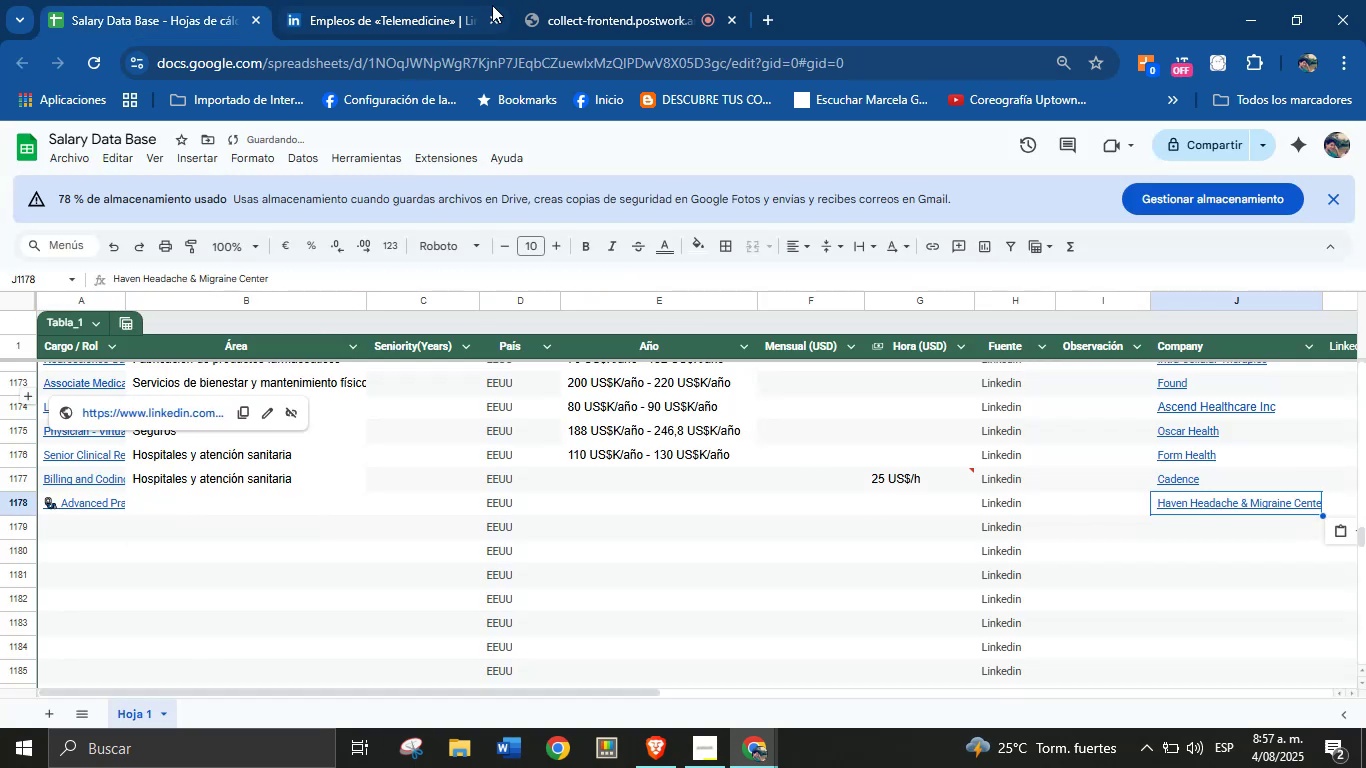 
key(Control+C)
 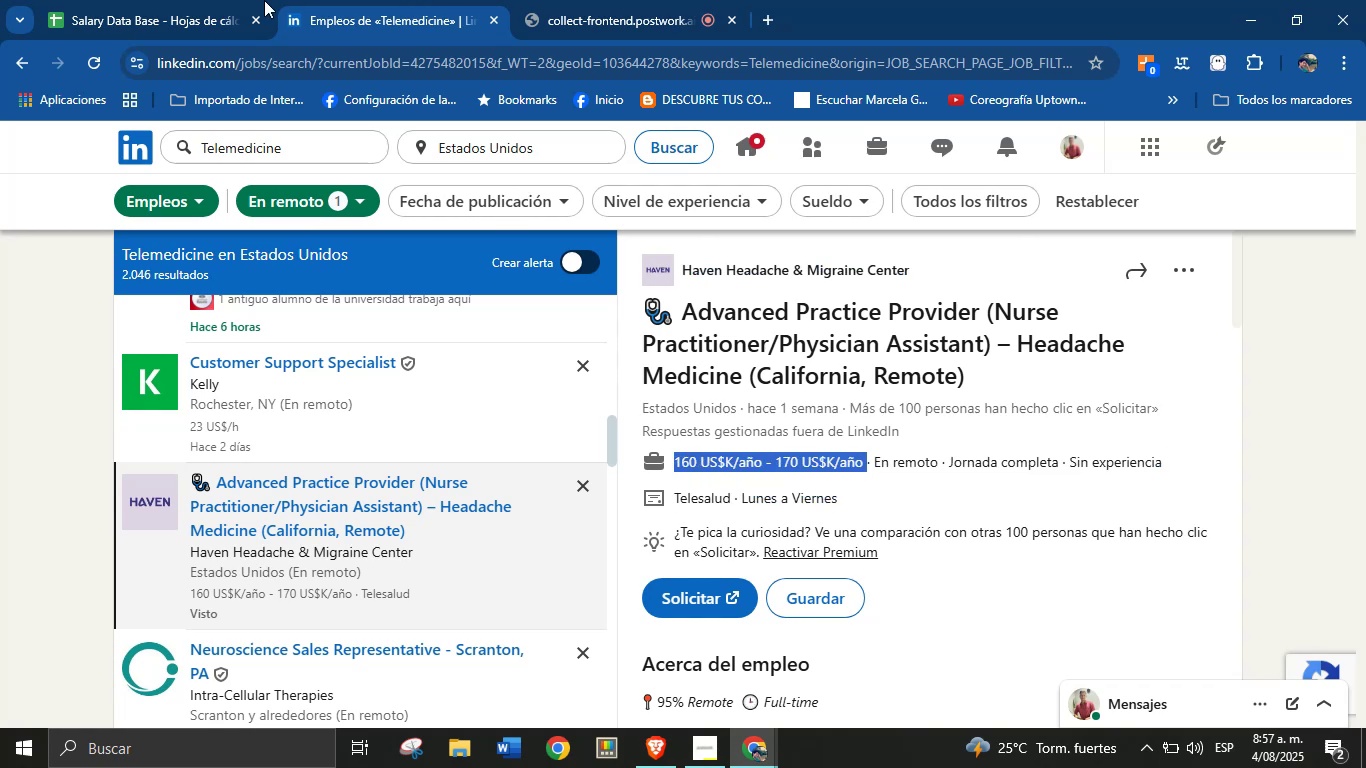 
left_click([202, 0])
 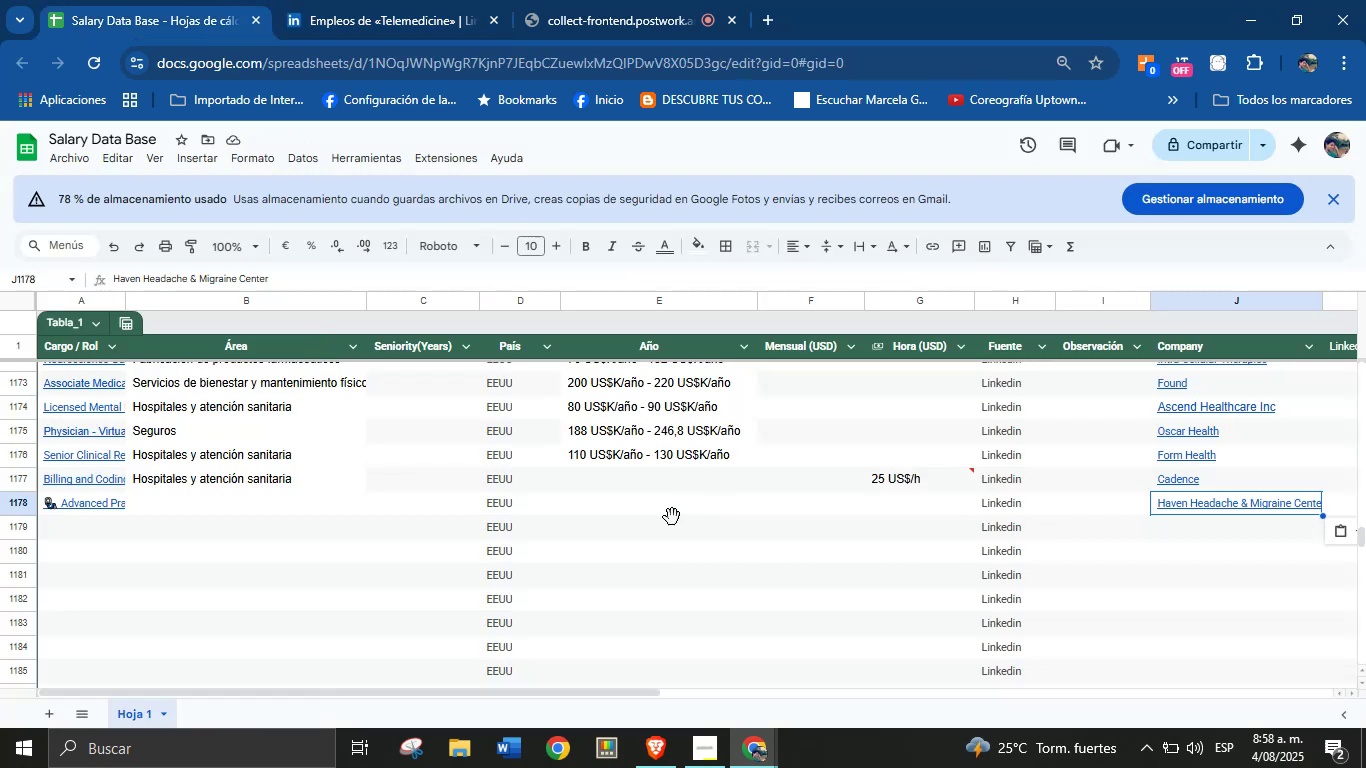 
left_click([674, 511])
 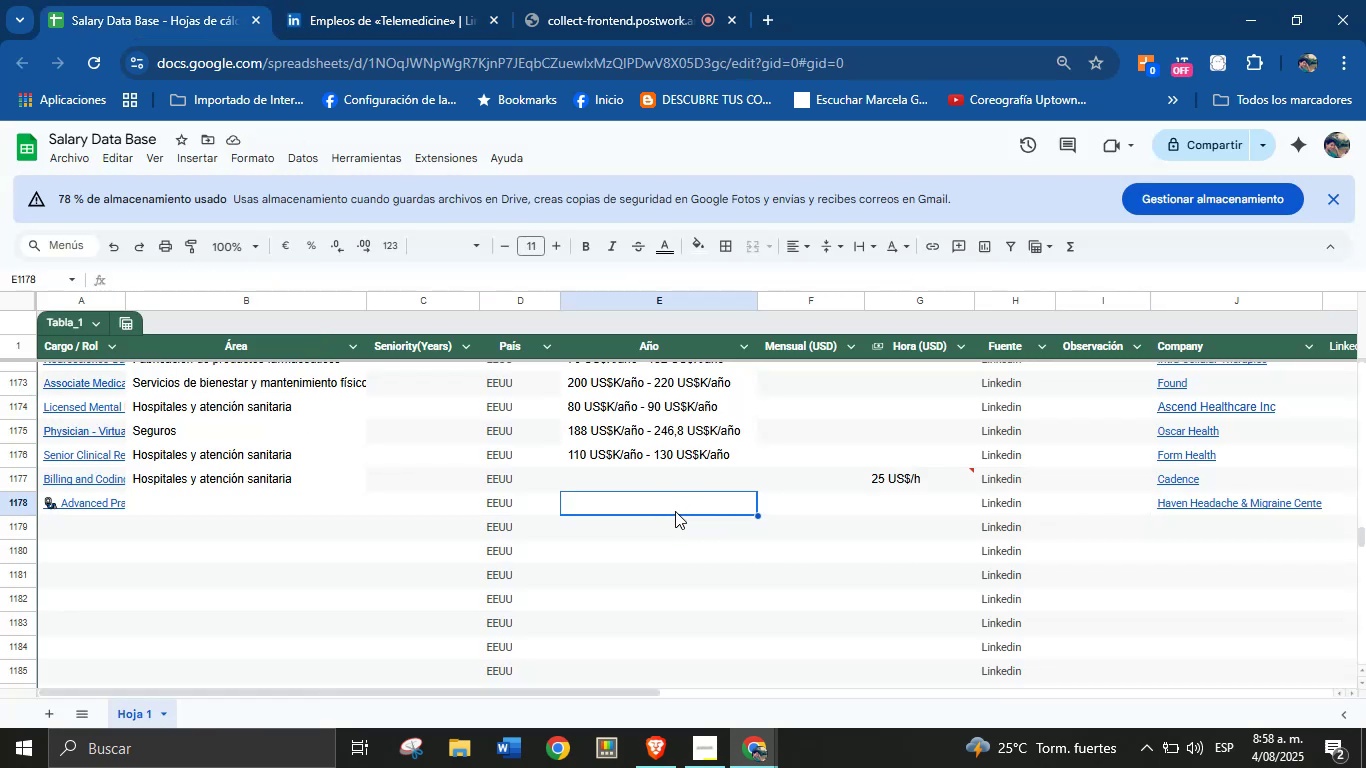 
key(Control+V)
 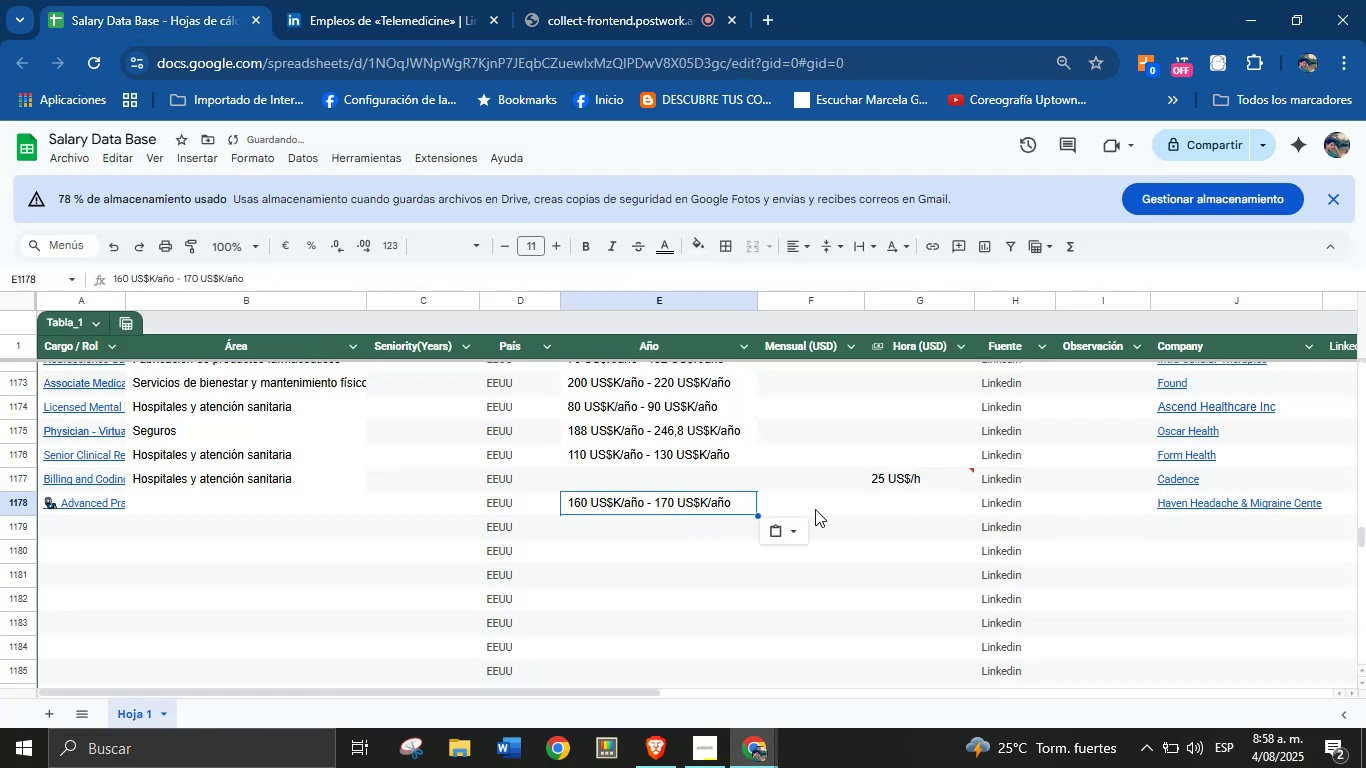 
left_click([328, 506])
 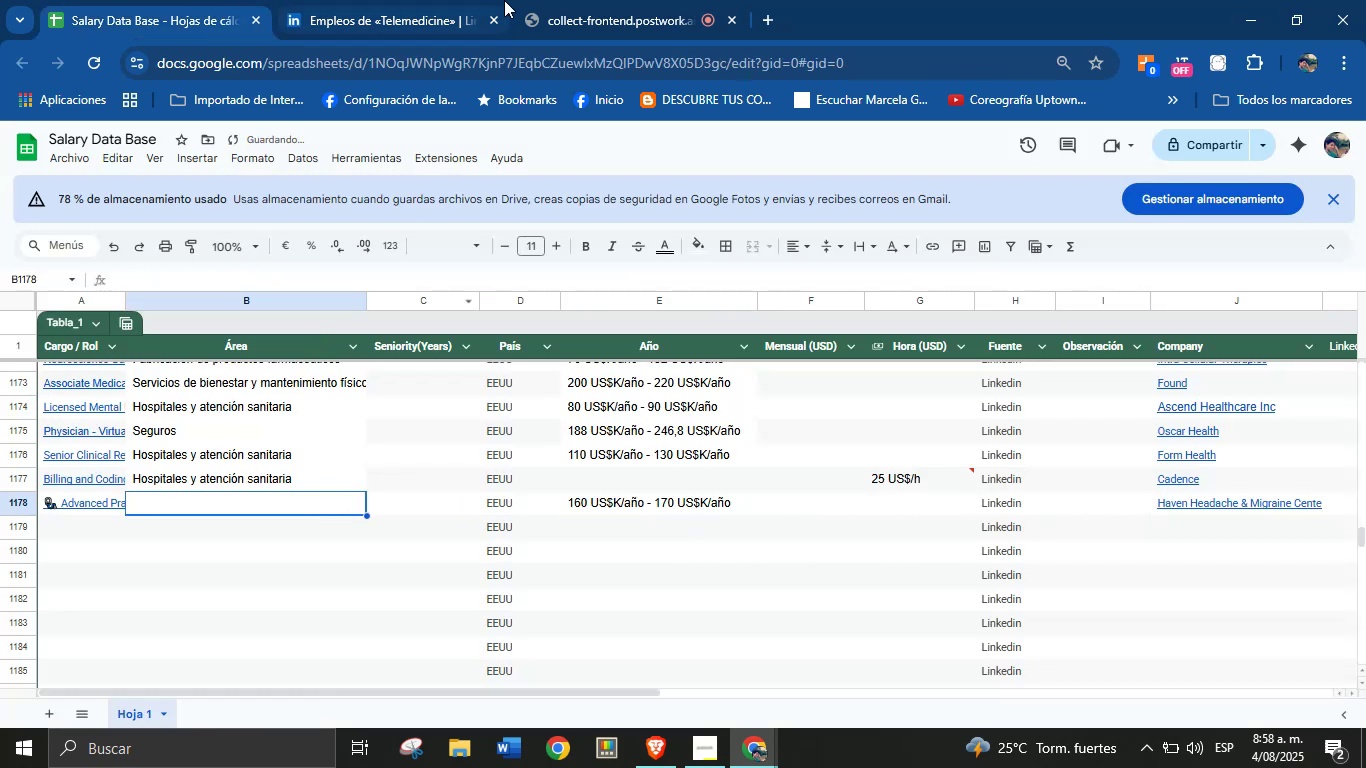 
left_click([389, 0])
 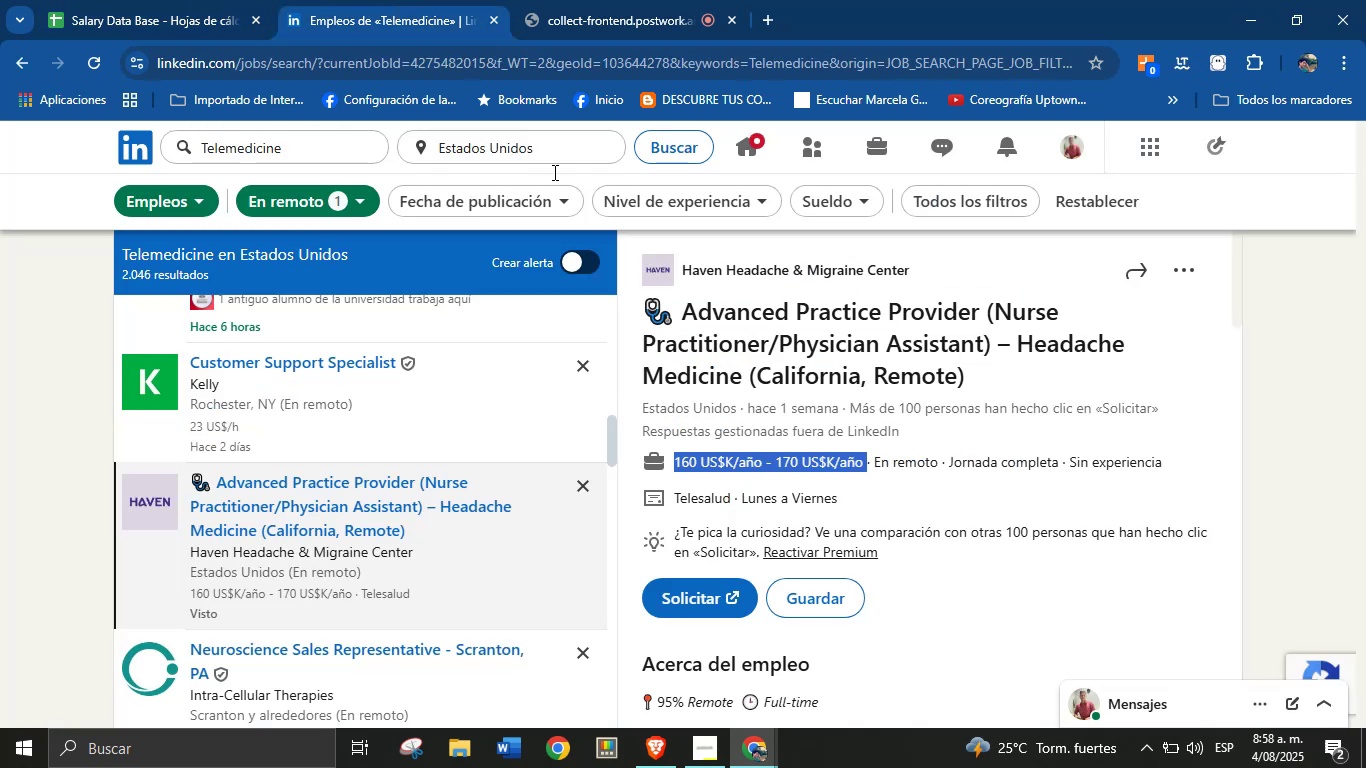 
scroll: coordinate [738, 450], scroll_direction: down, amount: 22.0
 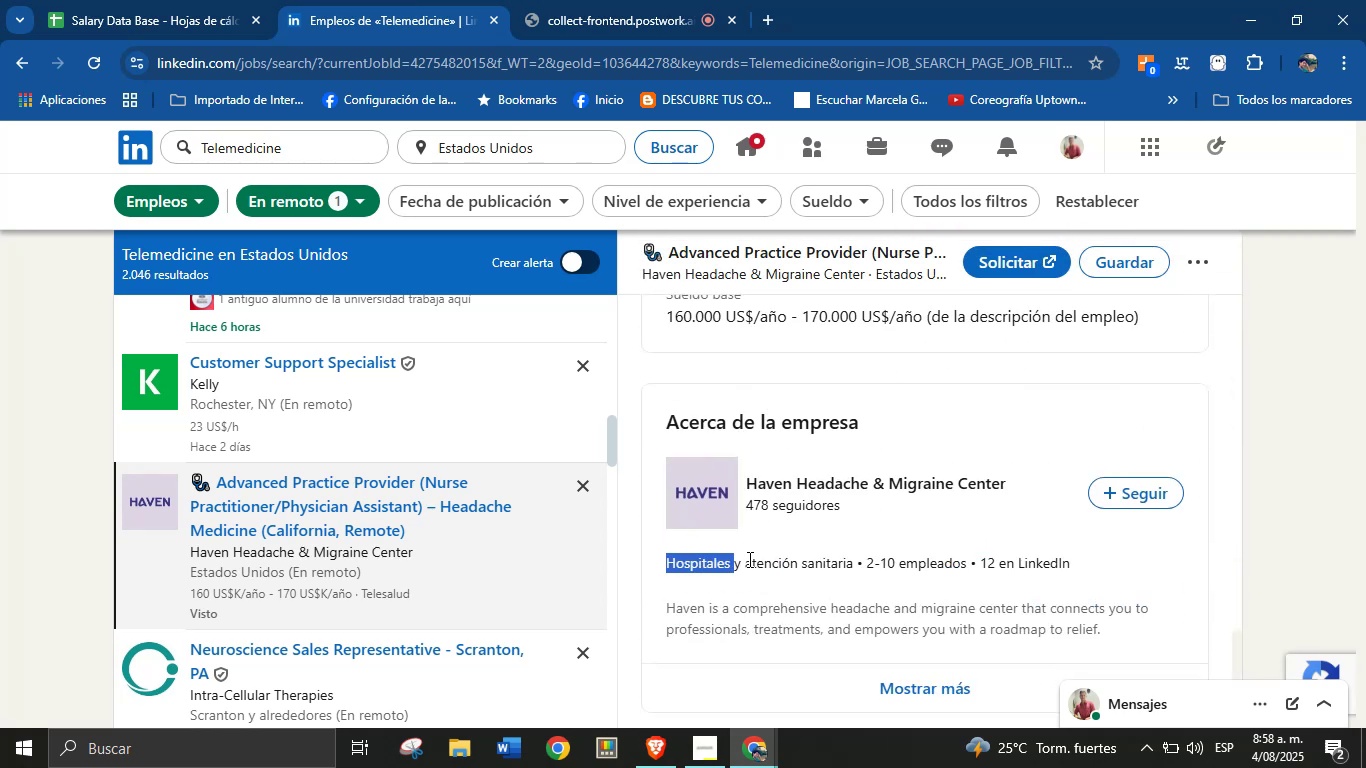 
key(Control+C)
 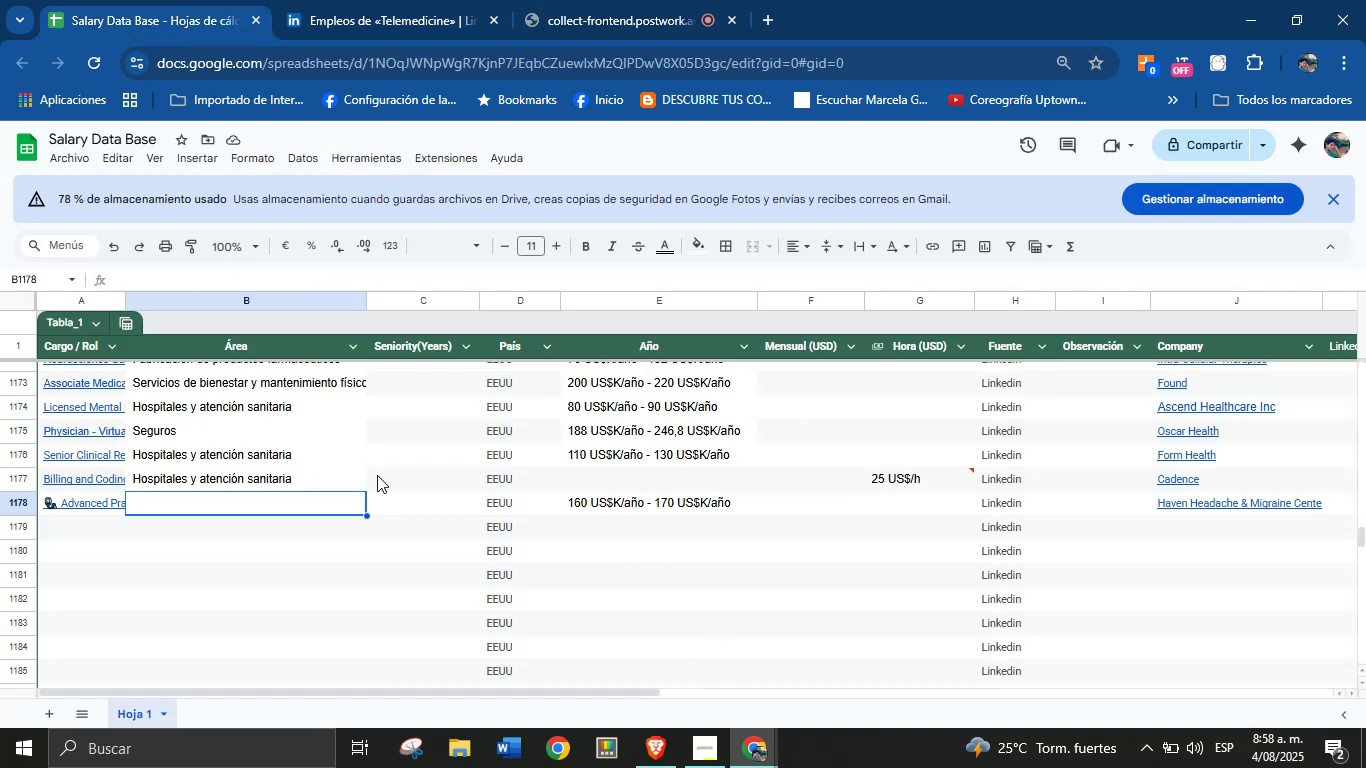 
left_click([307, 502])
 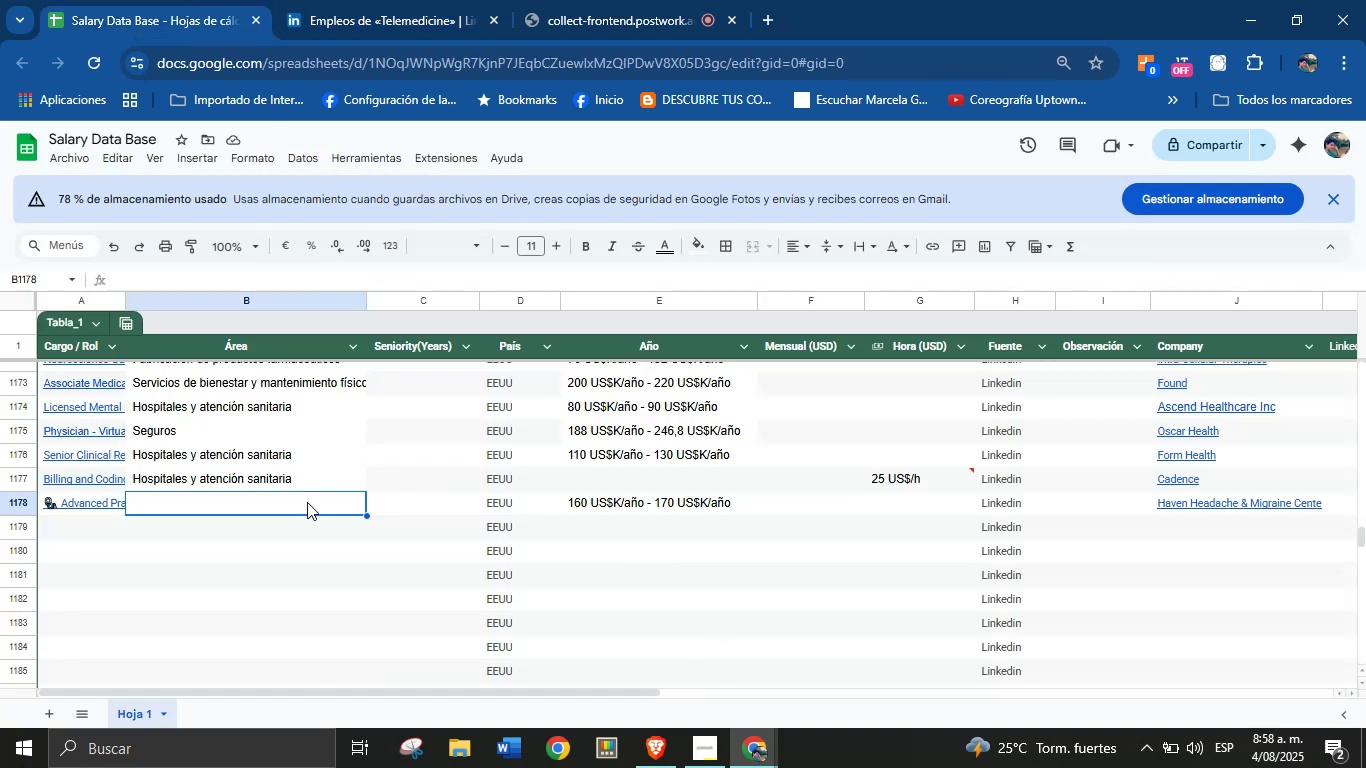 
key(Control+V)
 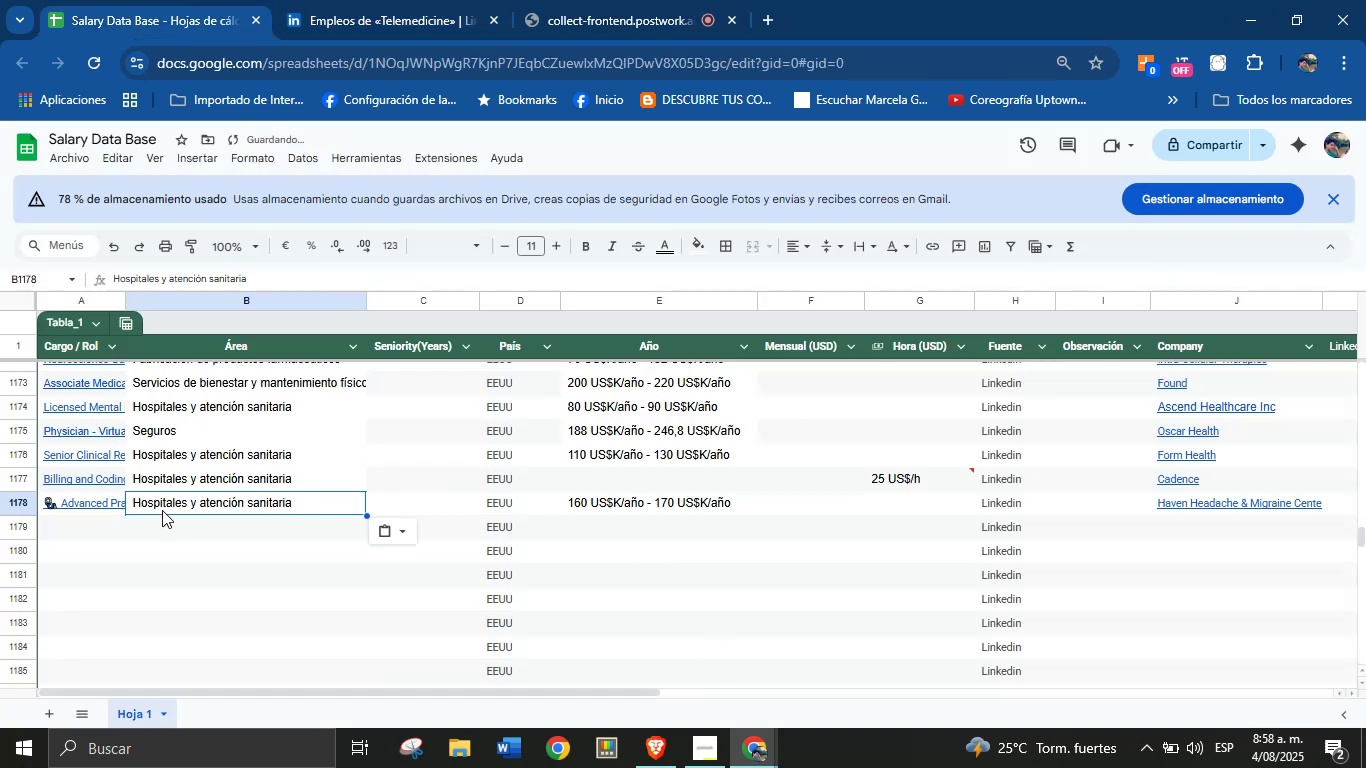 
left_click([88, 526])
 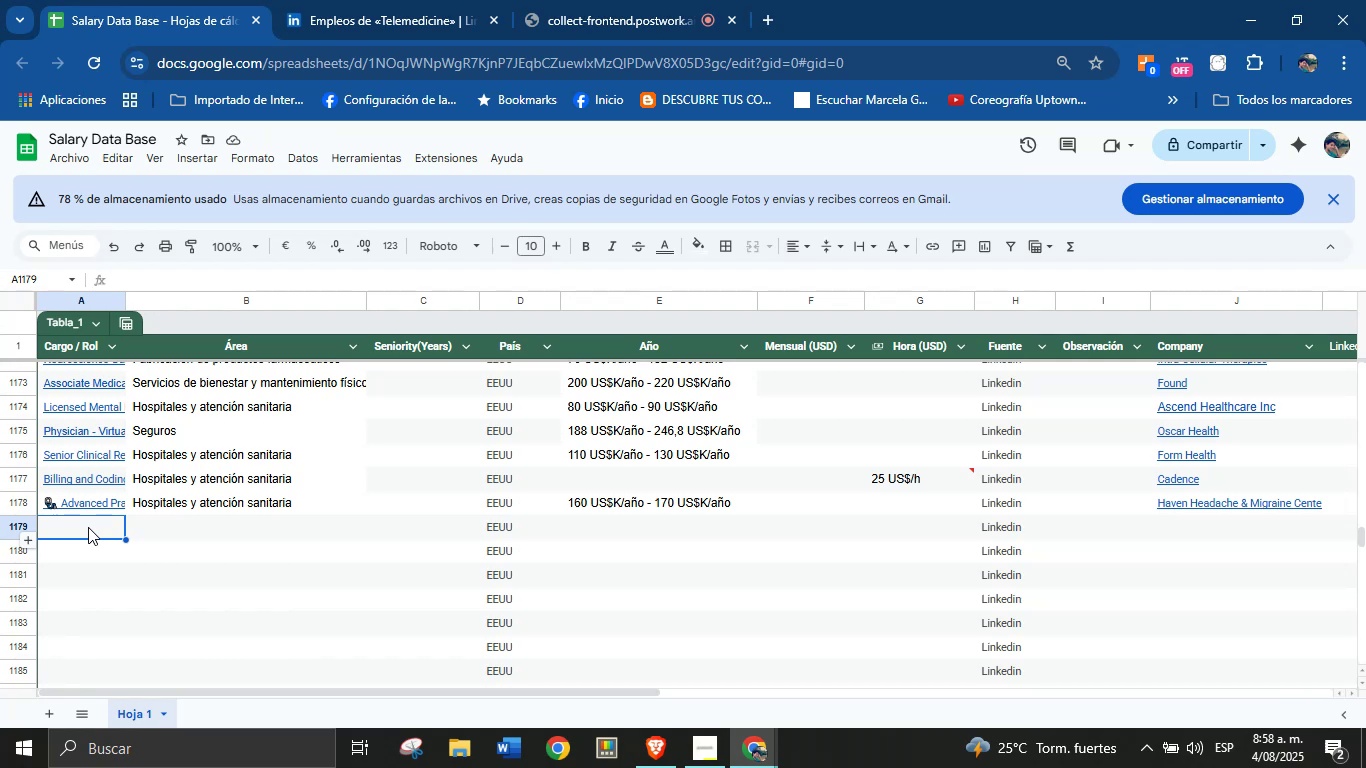 
wait(6.89)
 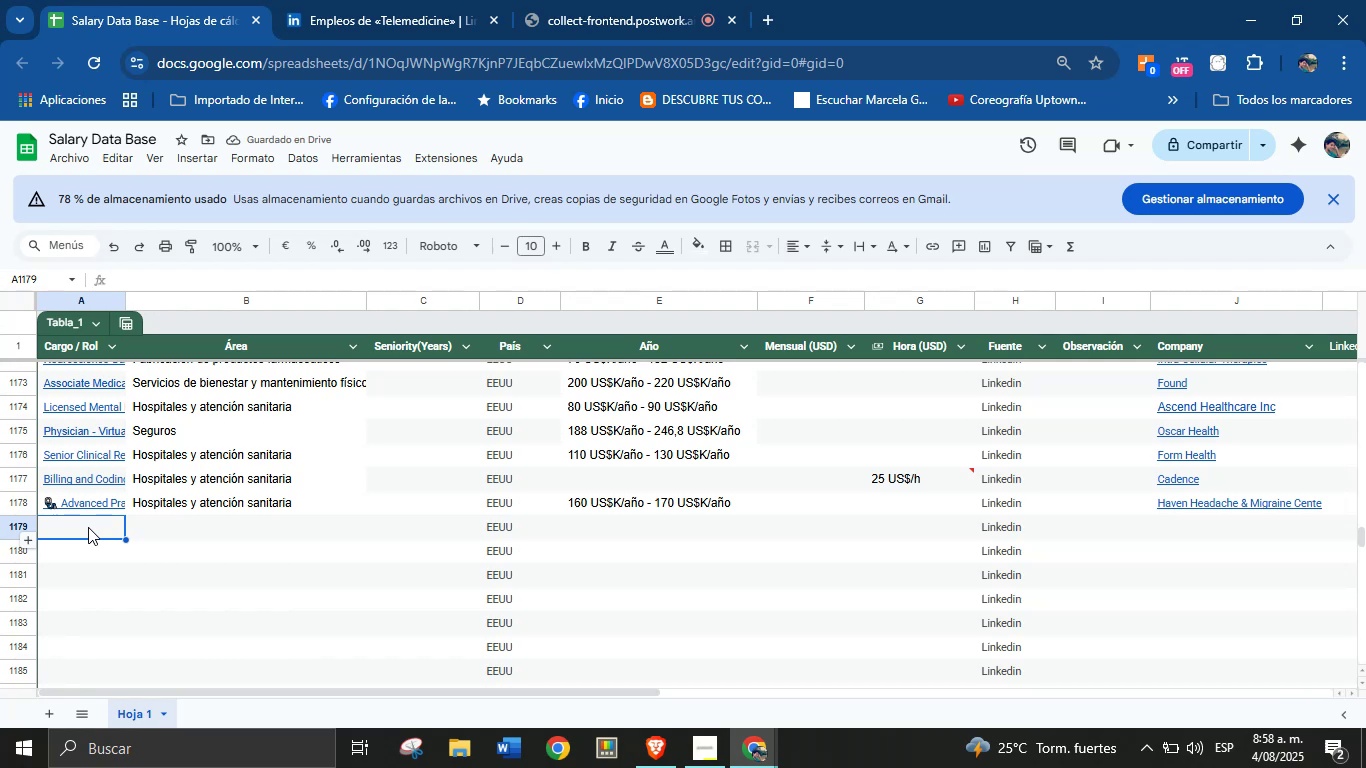 
left_click([447, 0])
 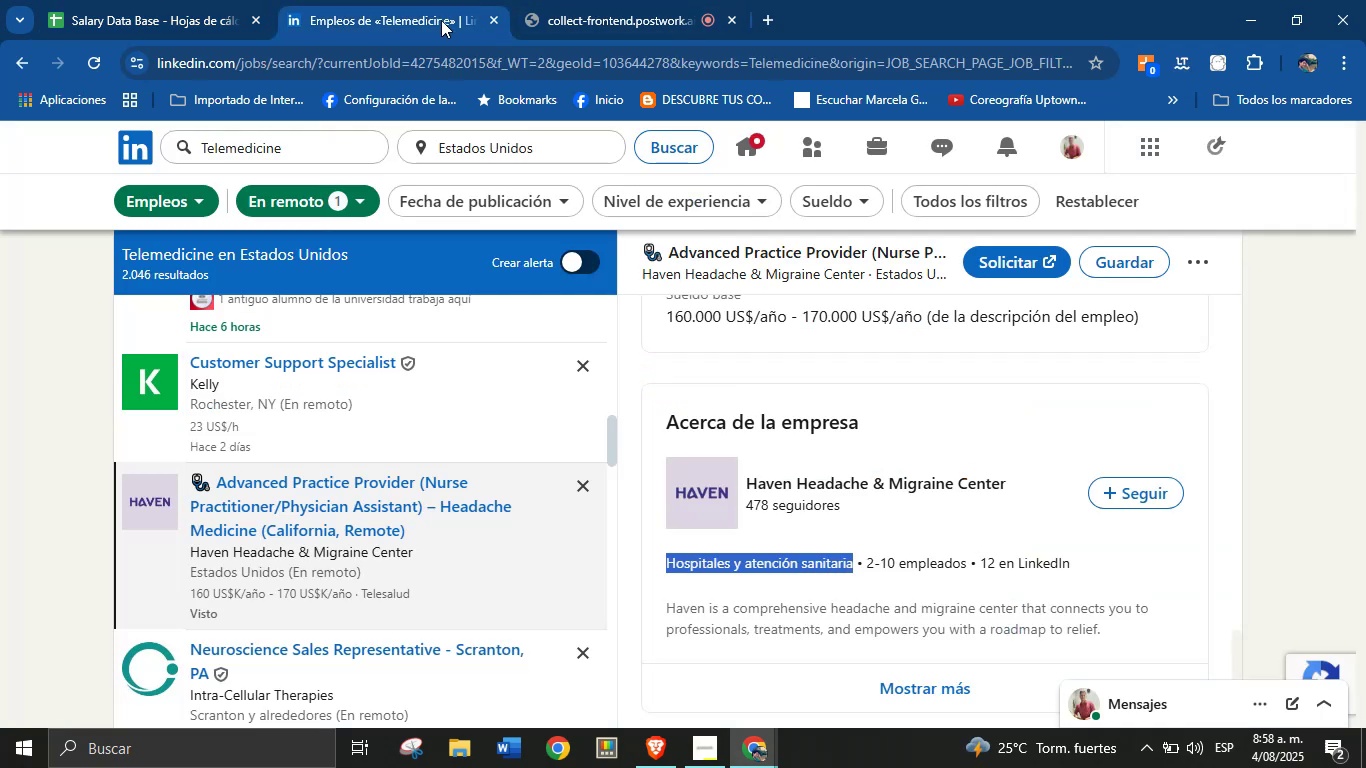 
scroll: coordinate [248, 508], scroll_direction: down, amount: 6.0
 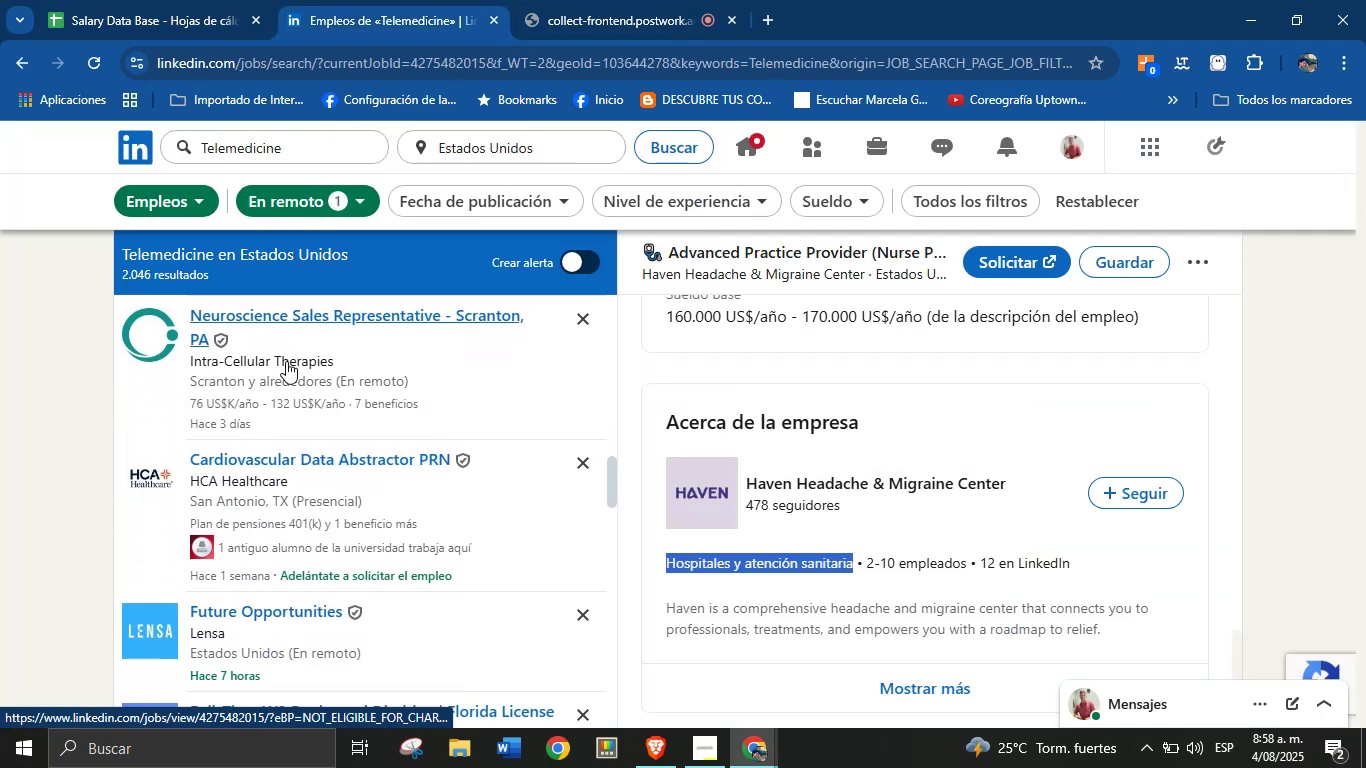 
left_click([320, 305])
 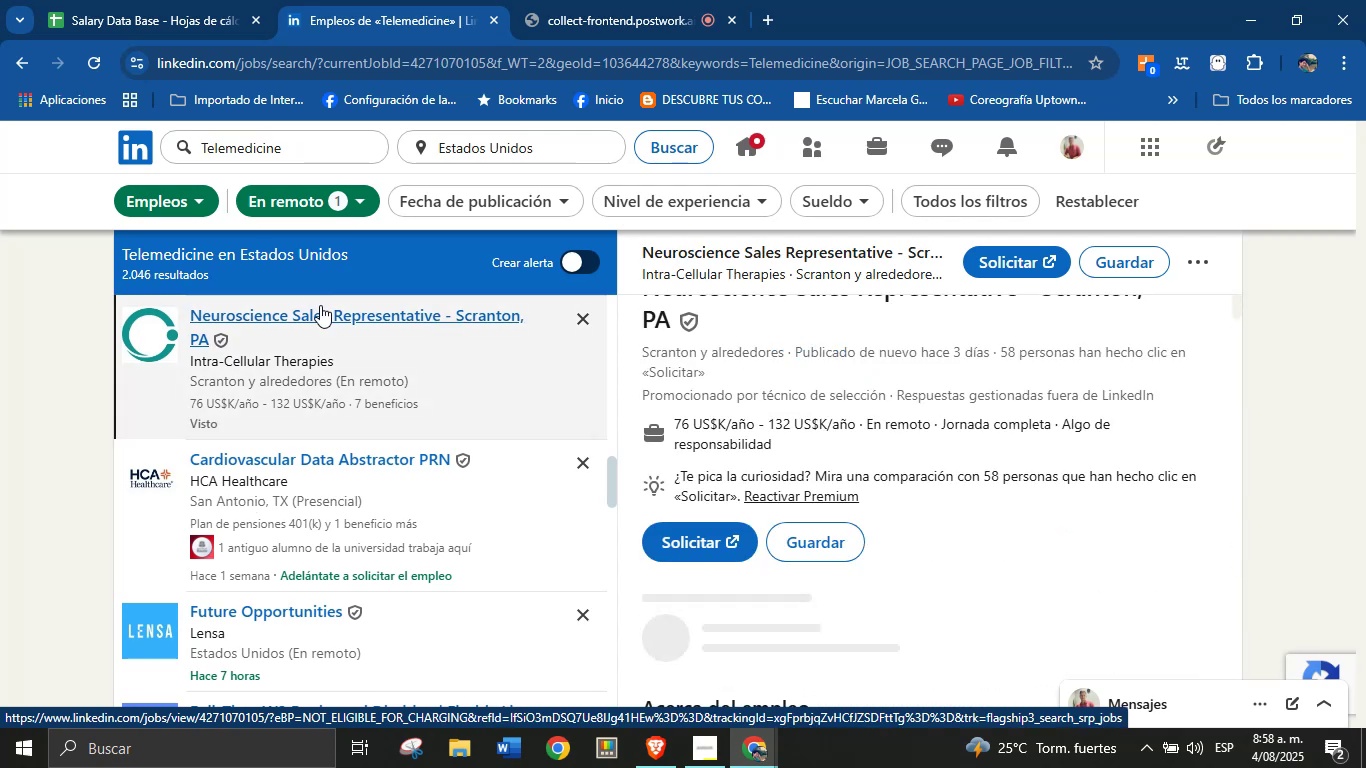 
scroll: coordinate [1217, 307], scroll_direction: up, amount: 1.0
 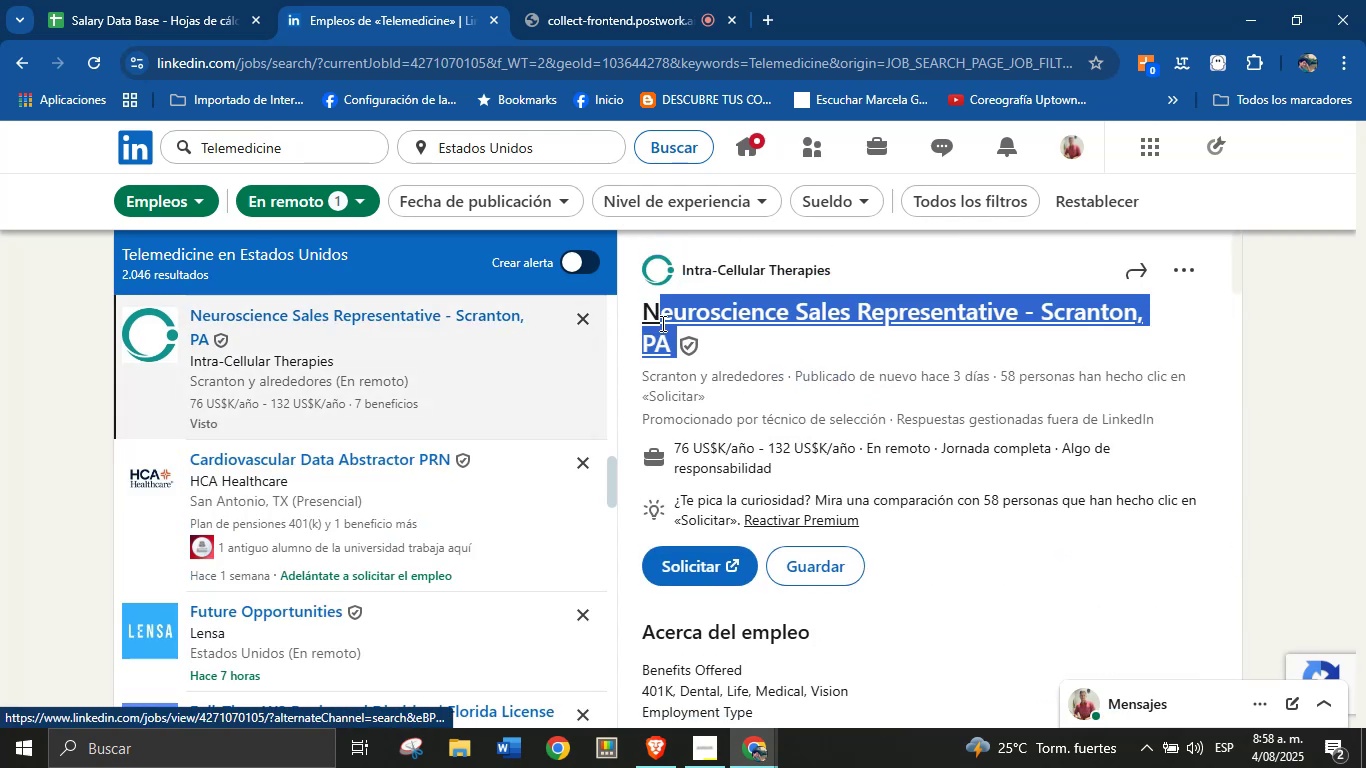 
key(Control+C)
 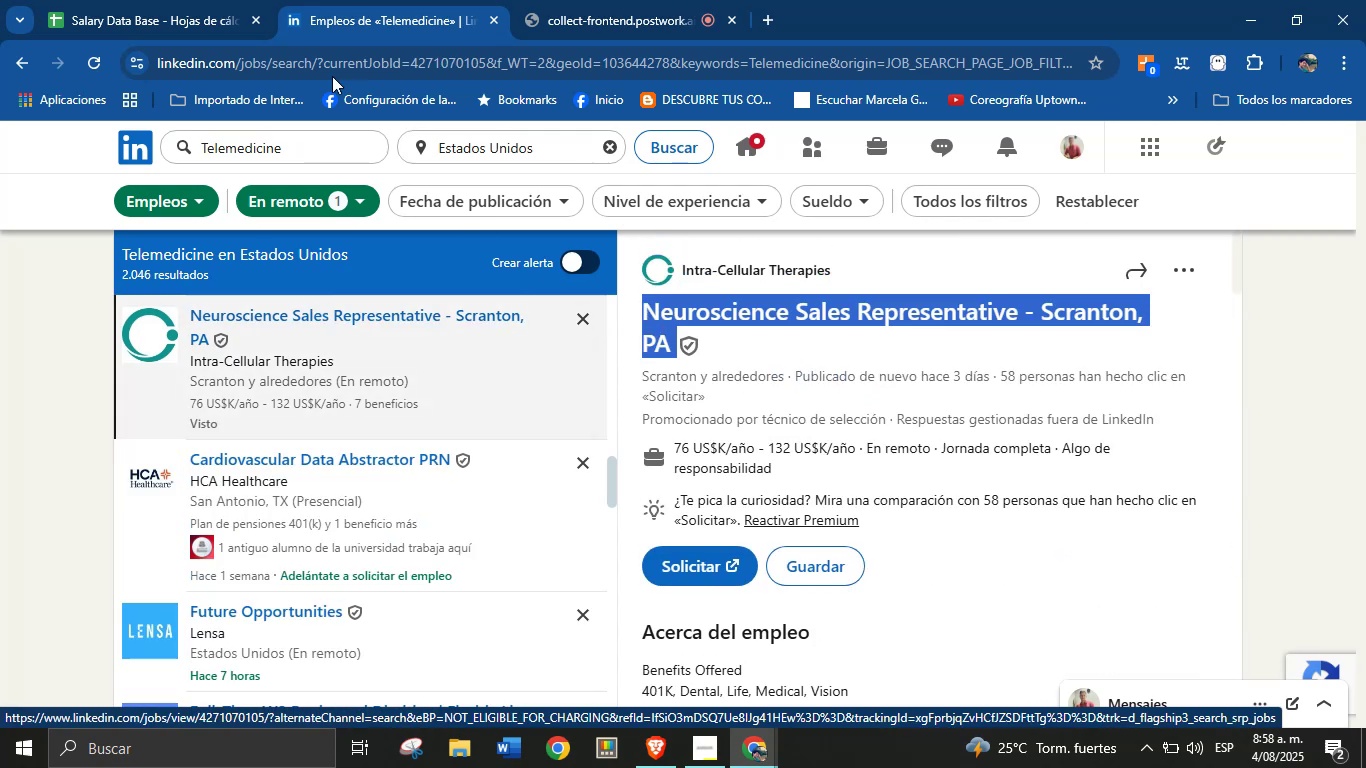 
left_click([124, 0])
 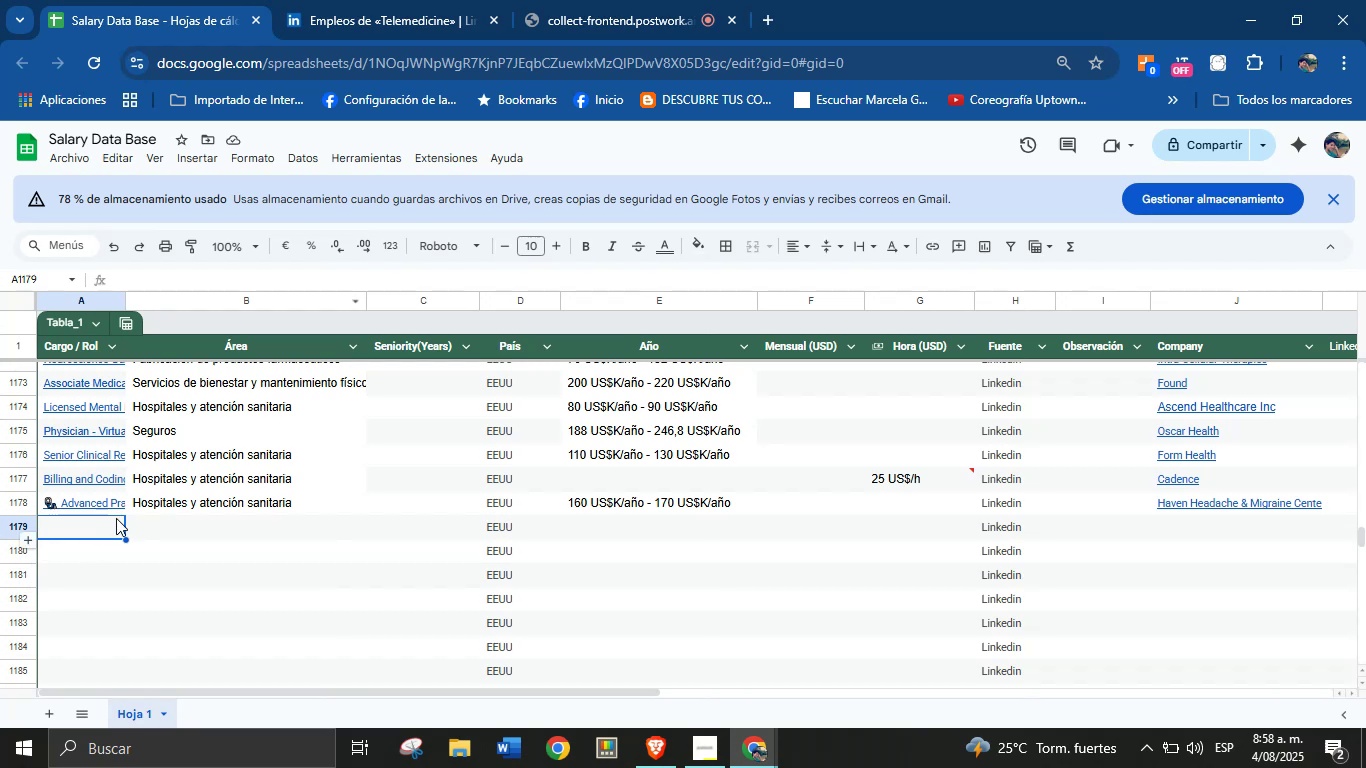 
left_click([105, 524])
 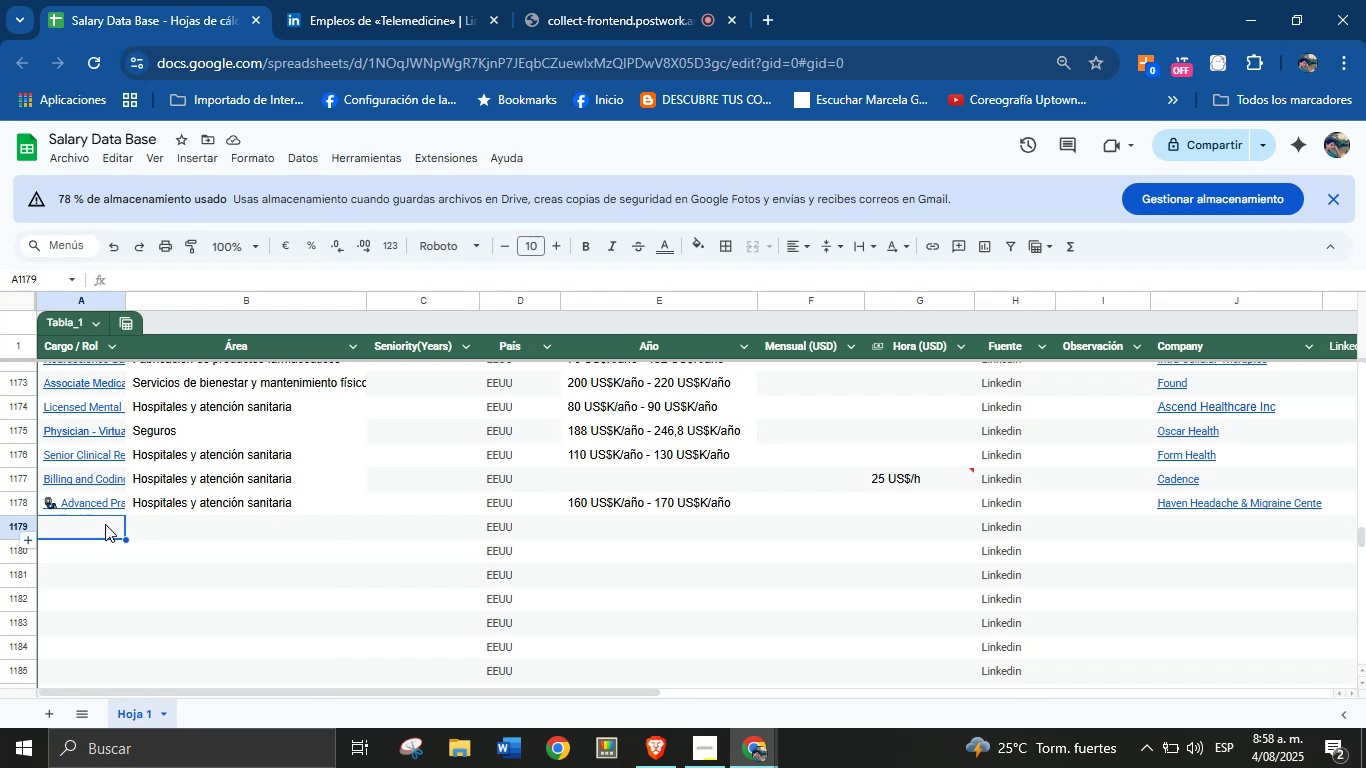 
key(Control+V)
 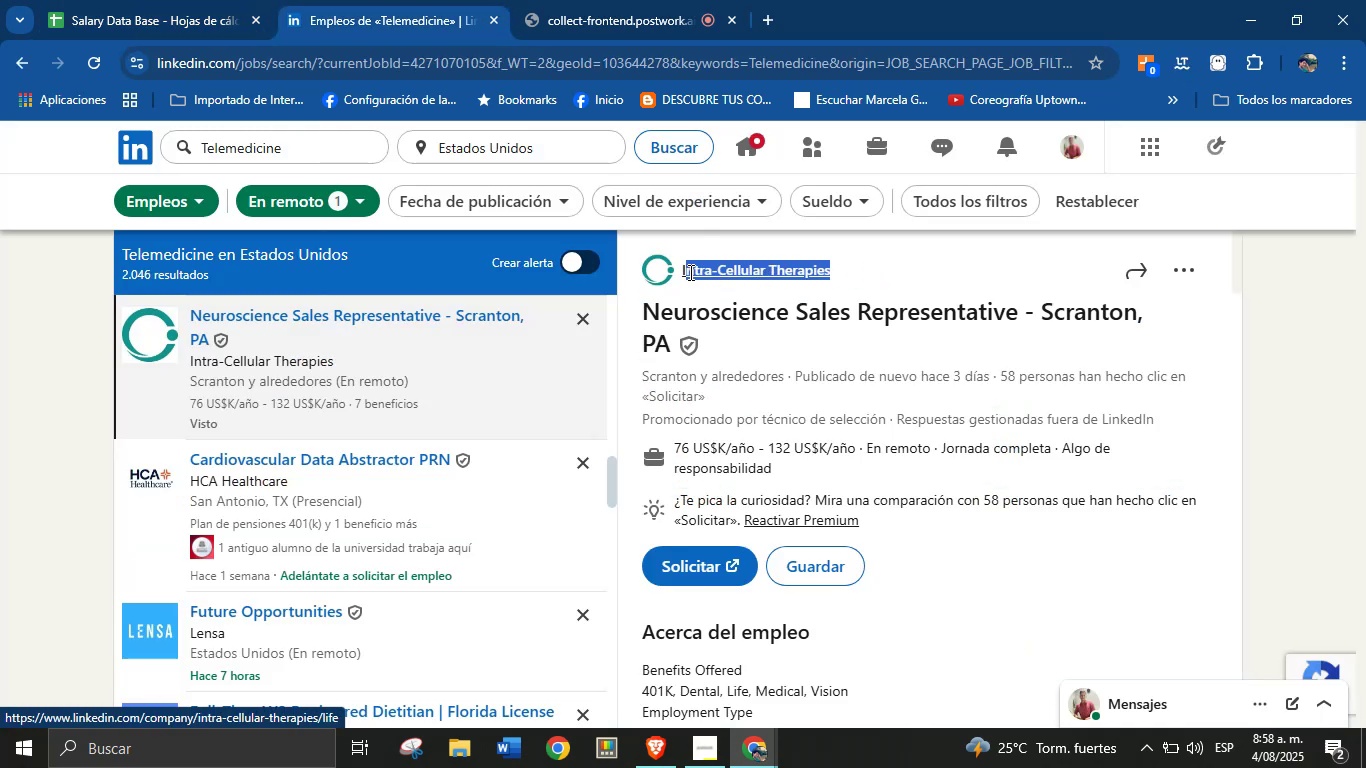 
wait(5.92)
 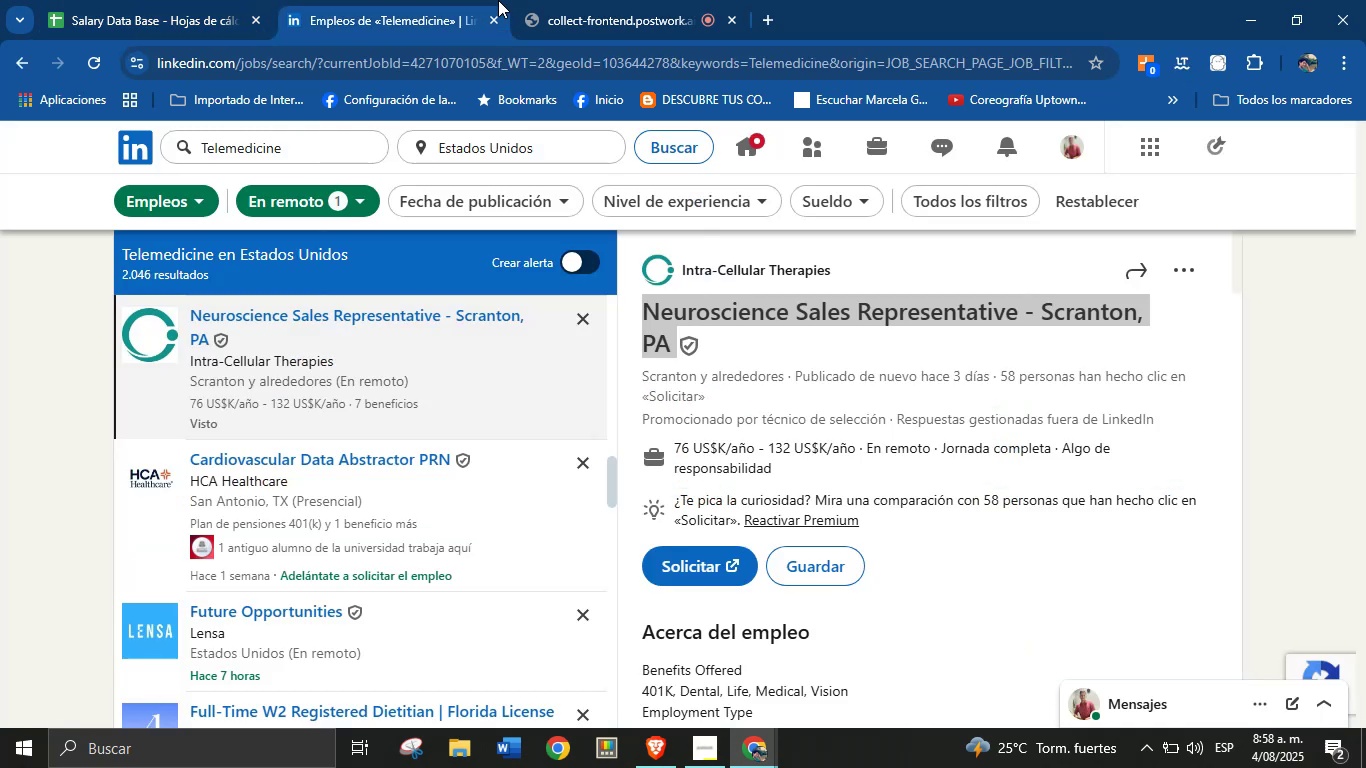 
key(Control+C)
 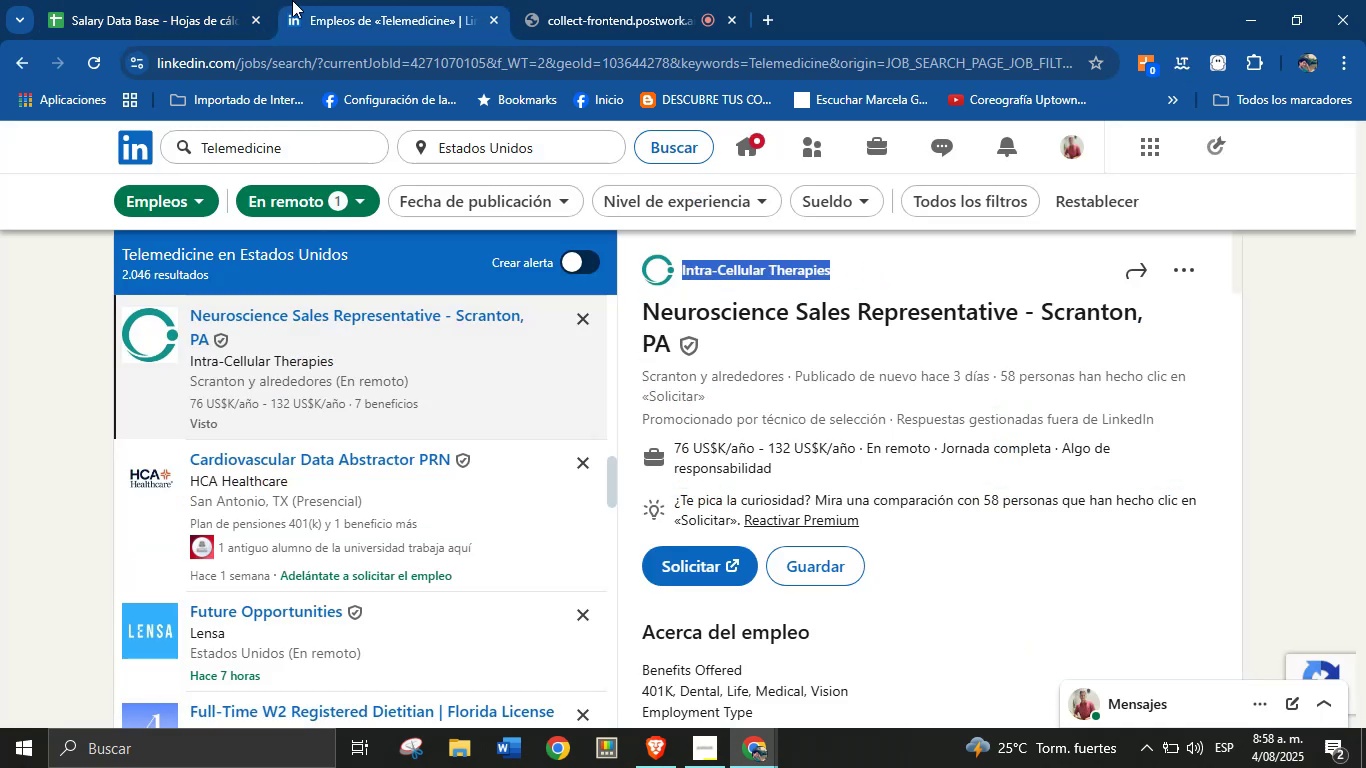 
left_click([191, 0])
 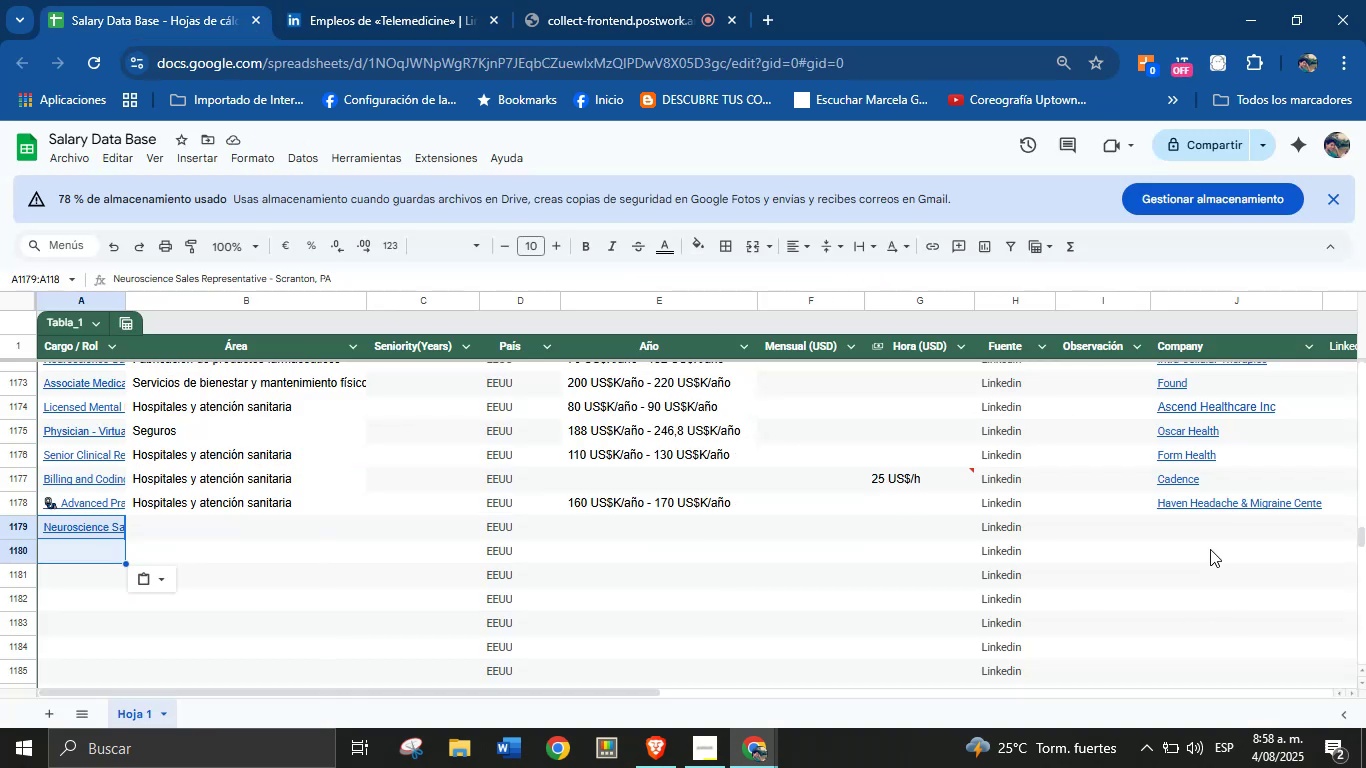 
left_click([1207, 536])
 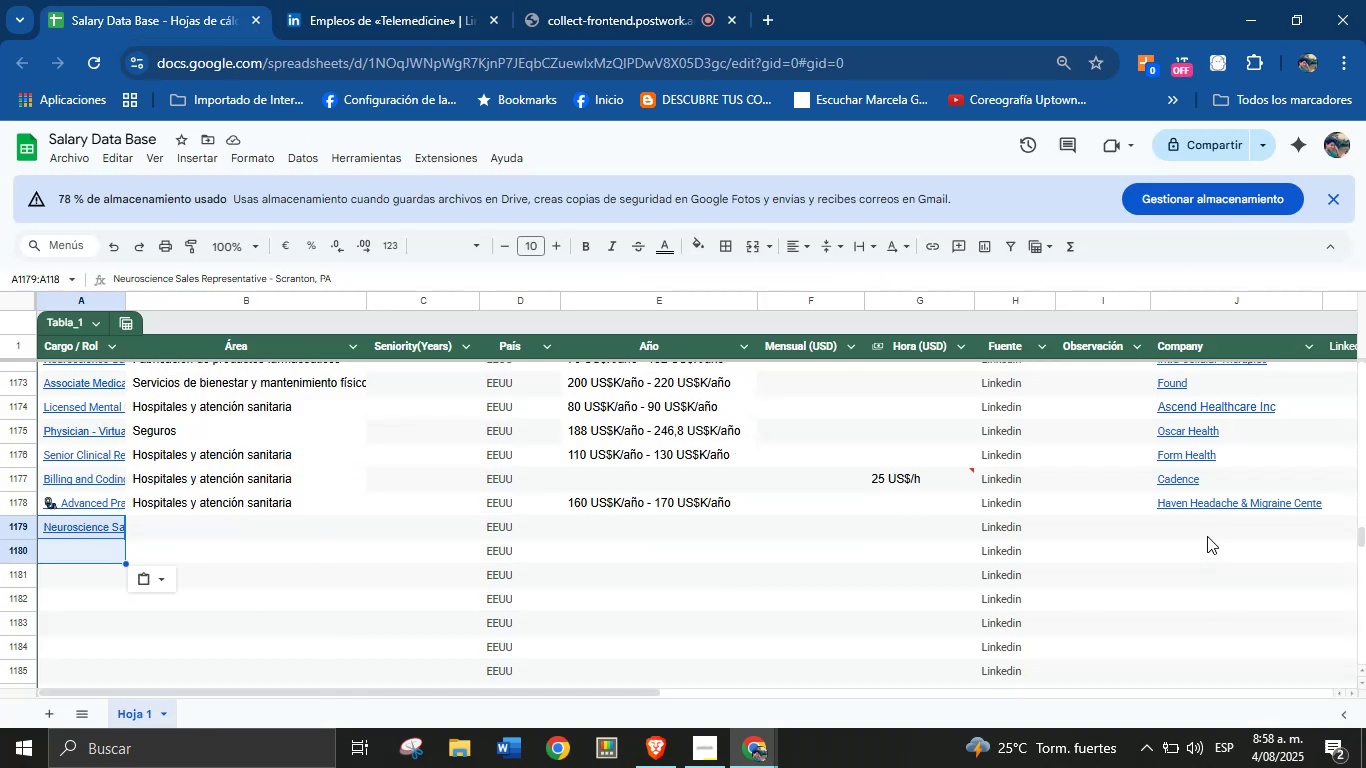 
key(Control+V)
 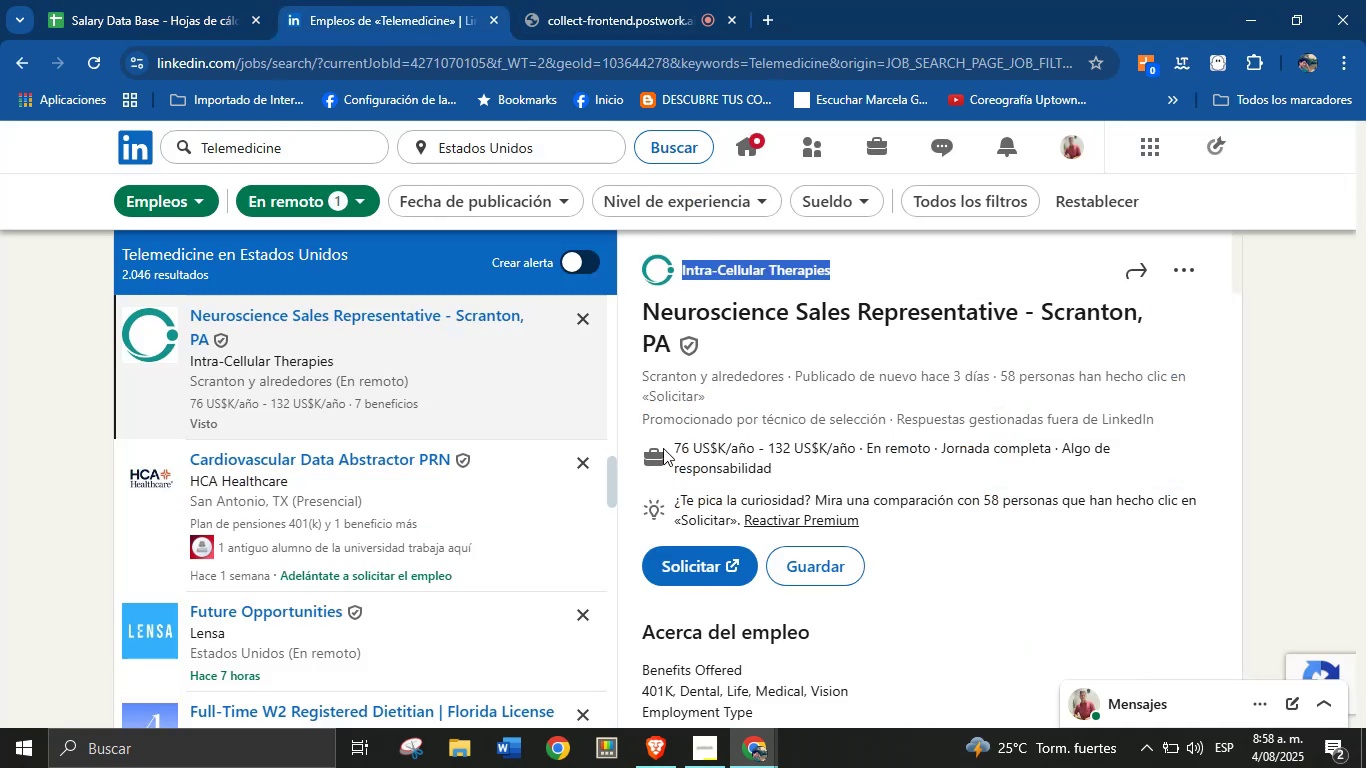 
wait(6.38)
 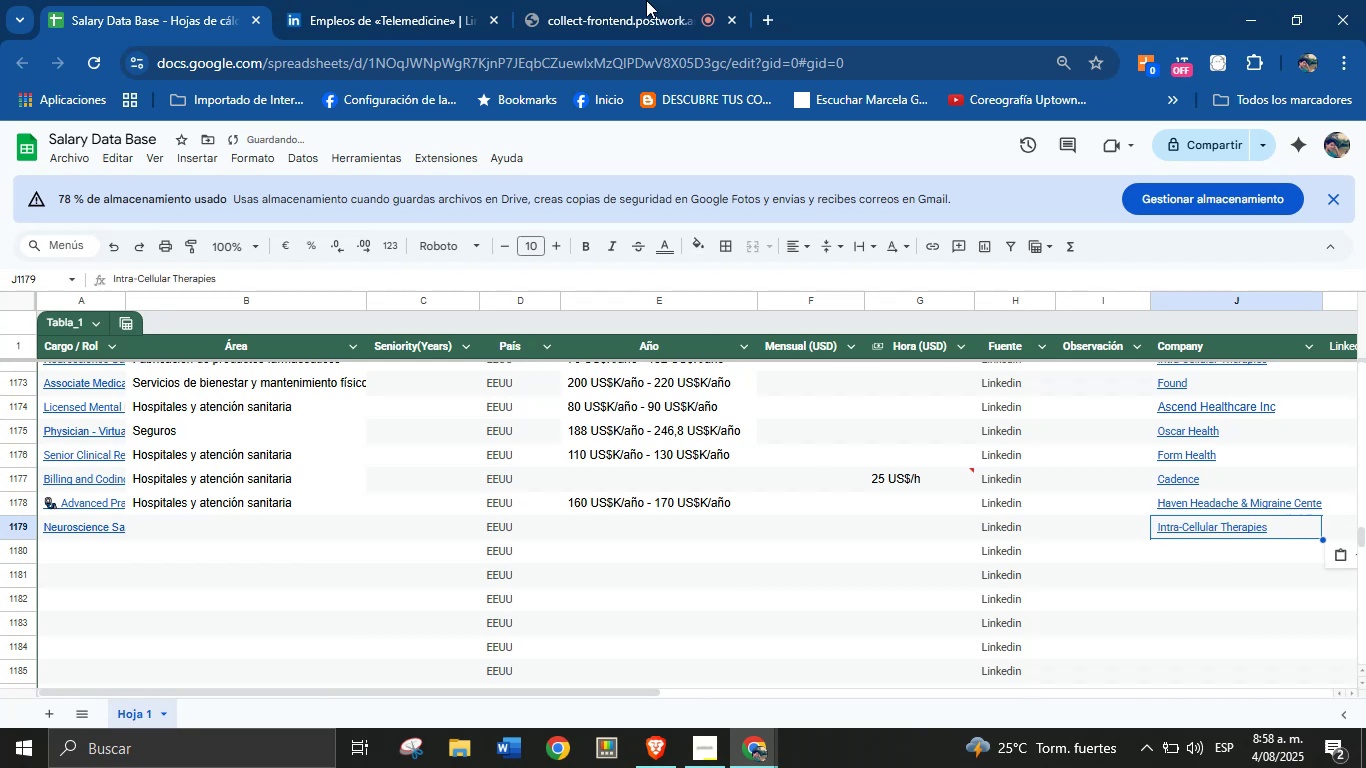 
key(Control+C)
 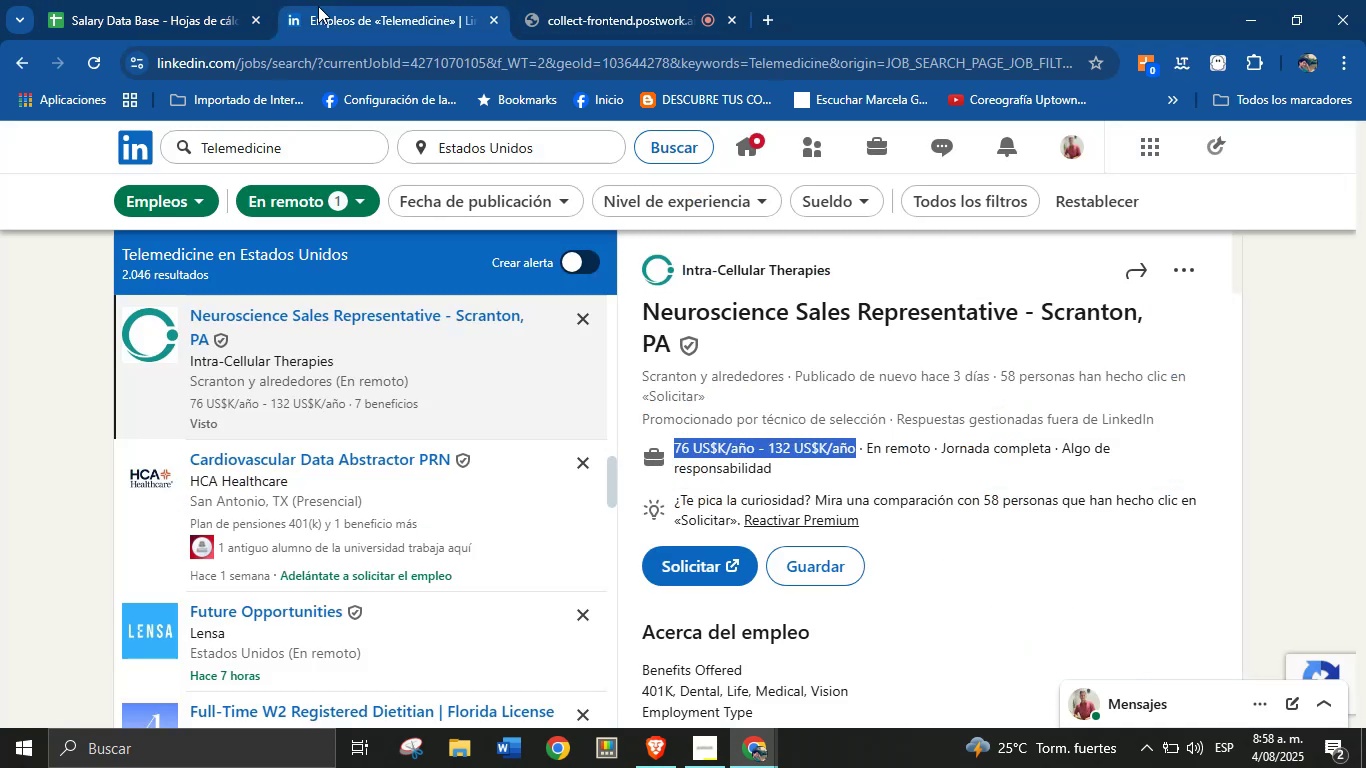 
left_click([202, 0])
 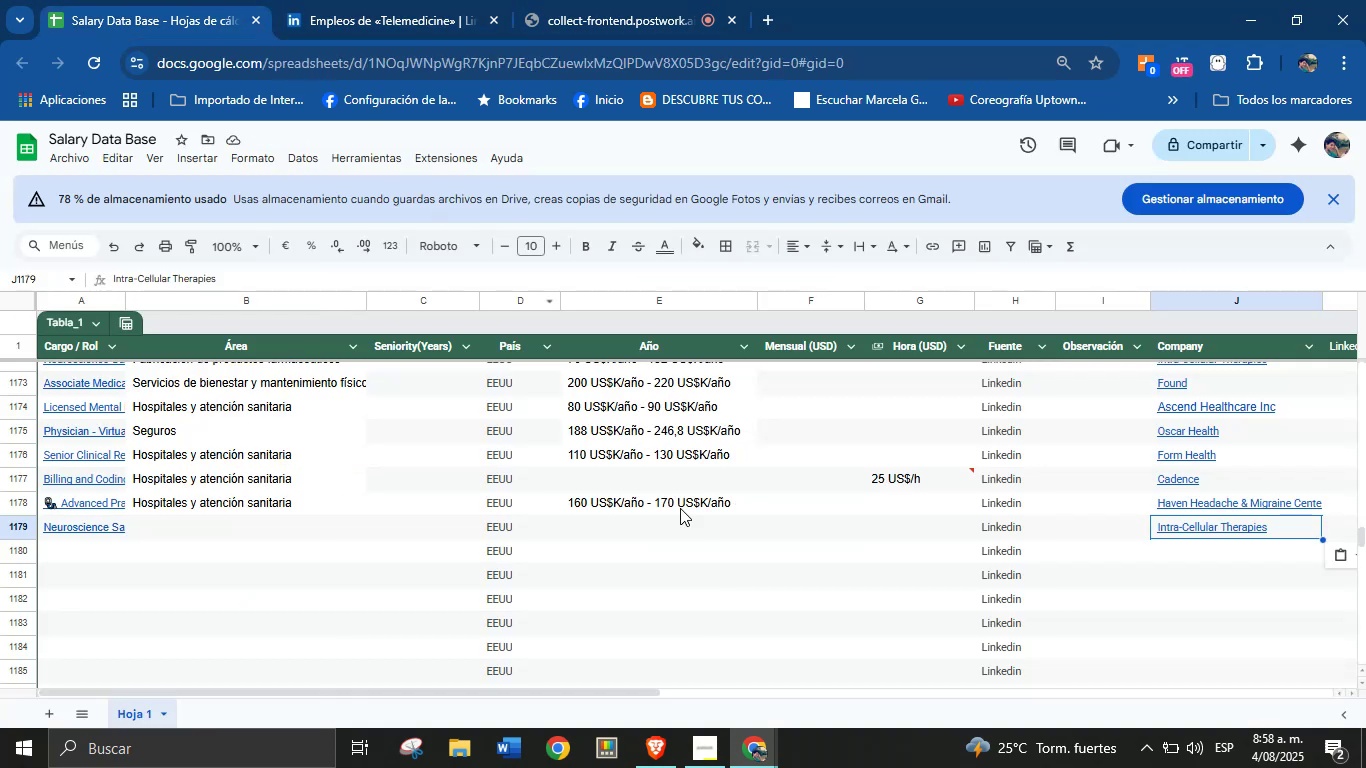 
left_click([669, 529])
 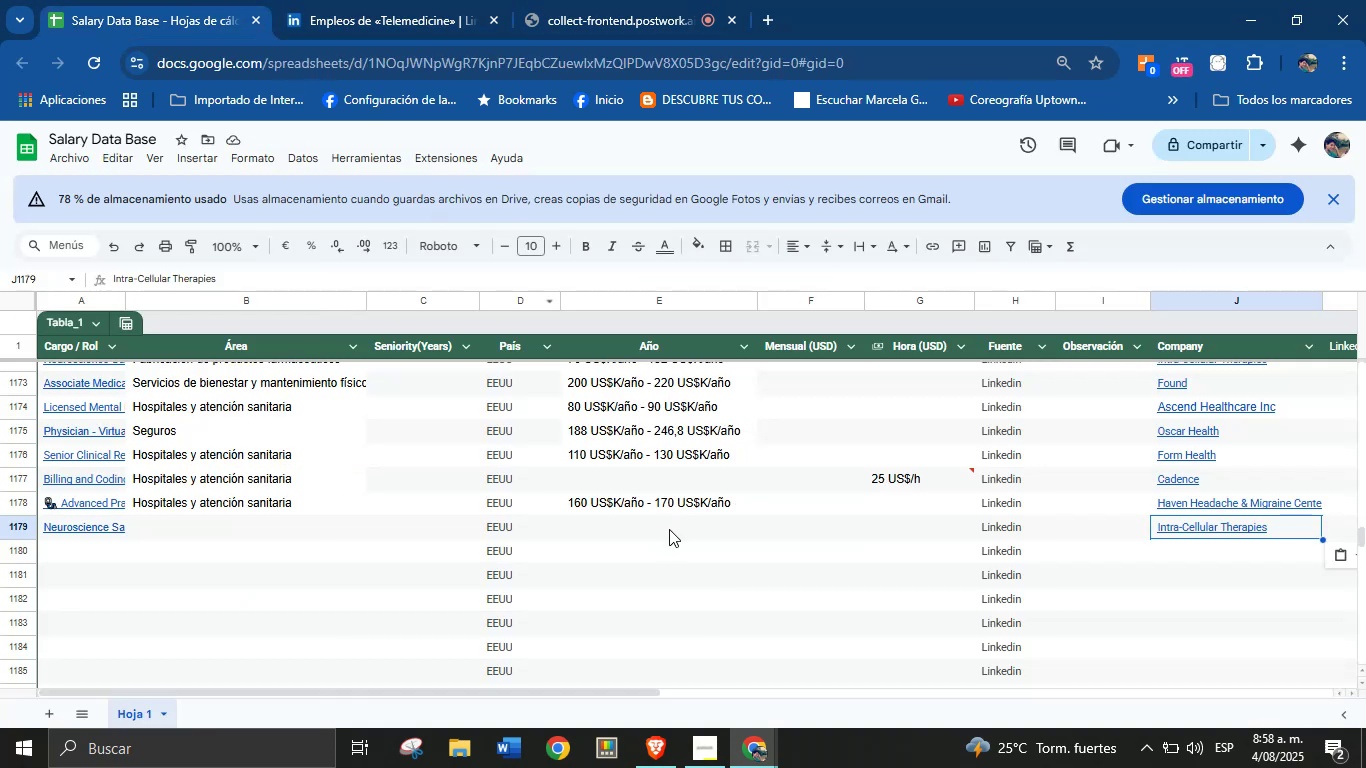 
key(Control+V)
 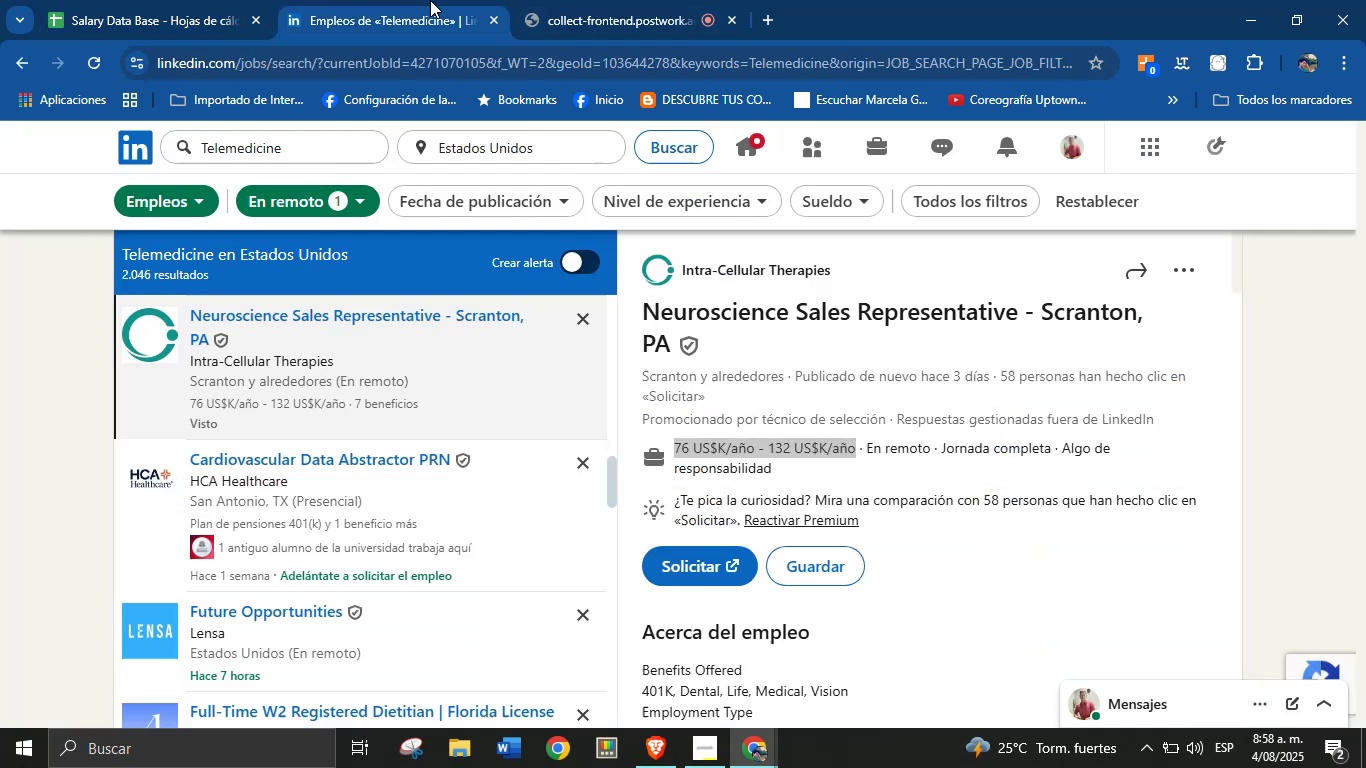 
scroll: coordinate [711, 508], scroll_direction: down, amount: 32.0
 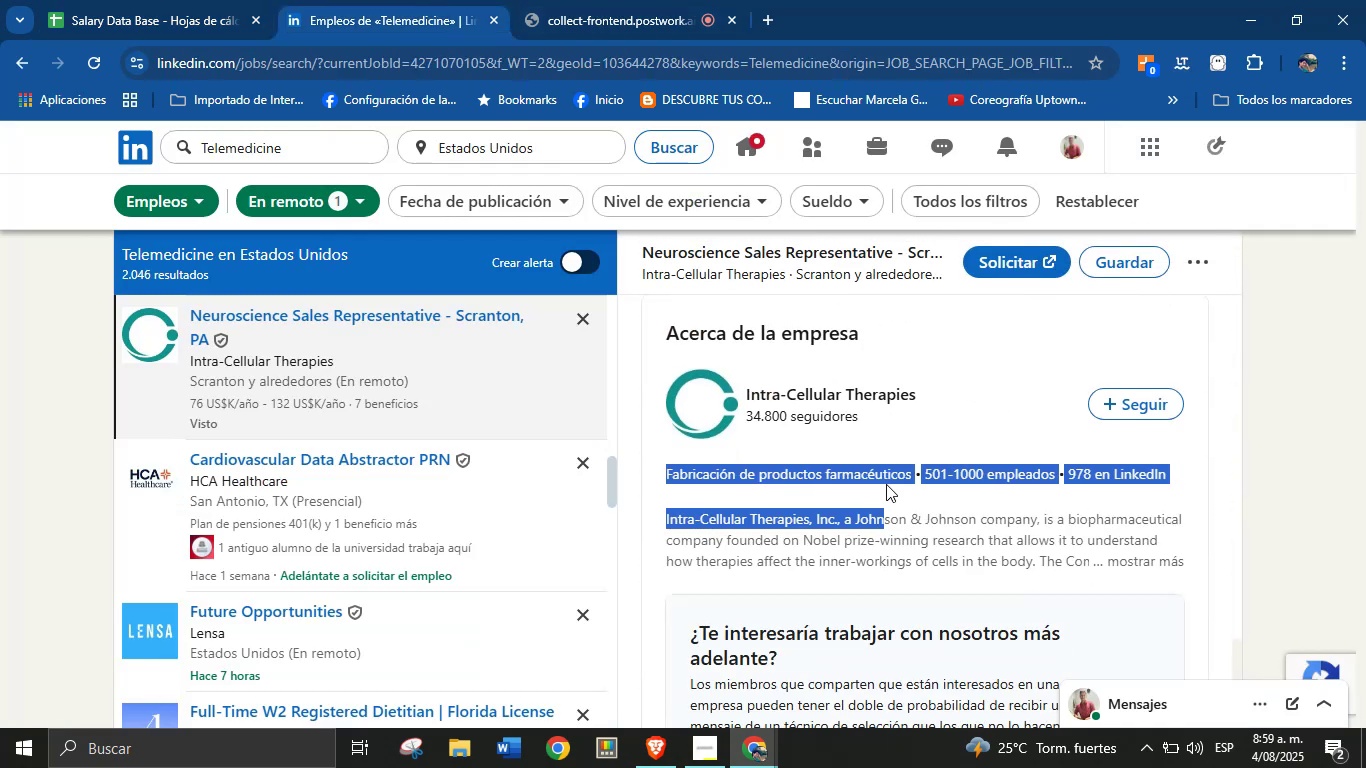 
key(Control+C)
 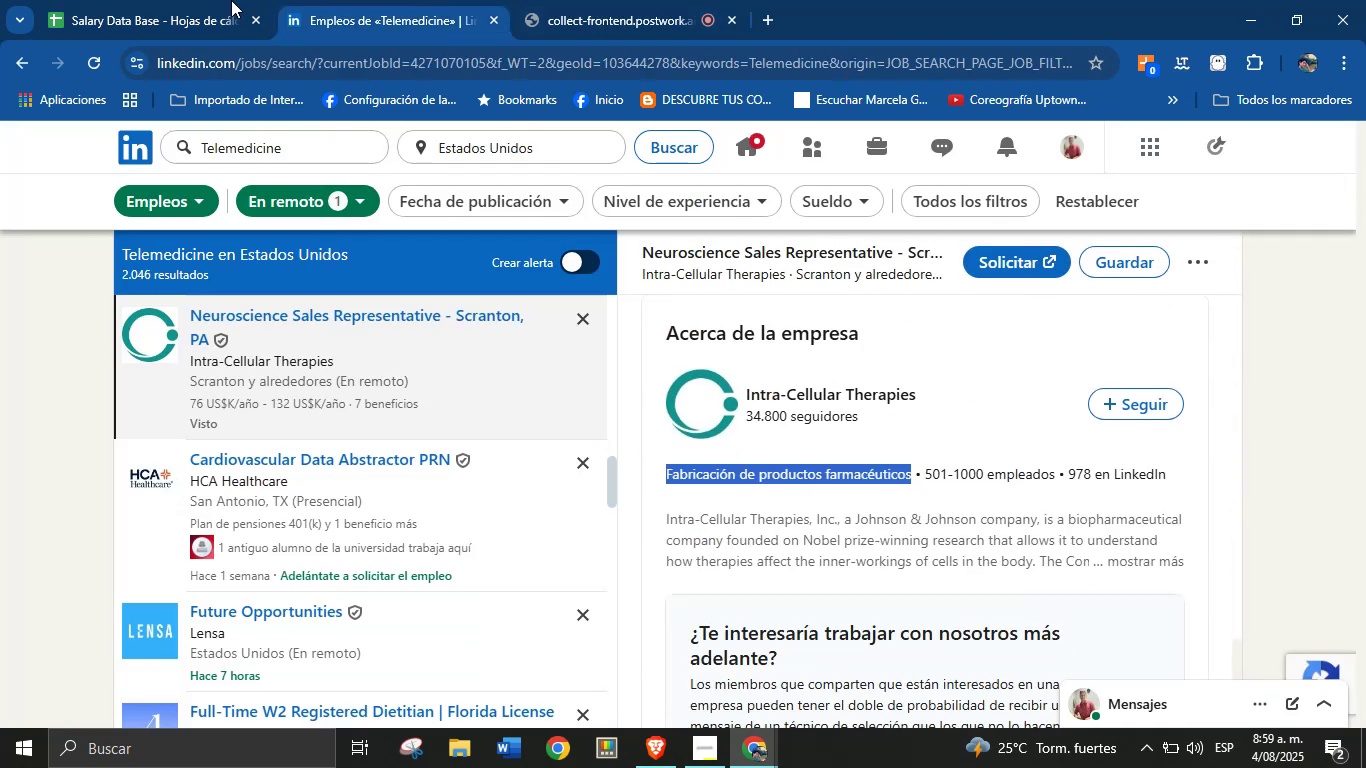 
left_click([200, 0])
 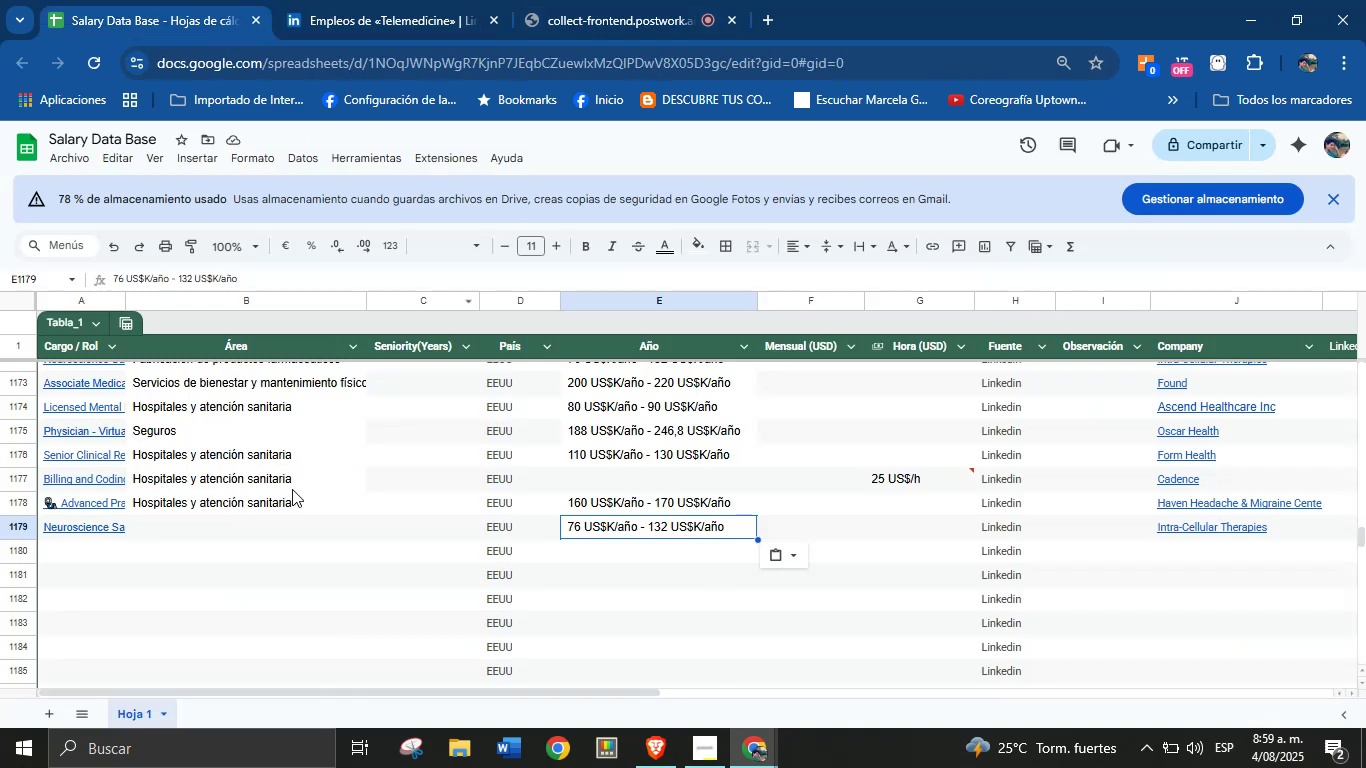 
left_click([248, 516])
 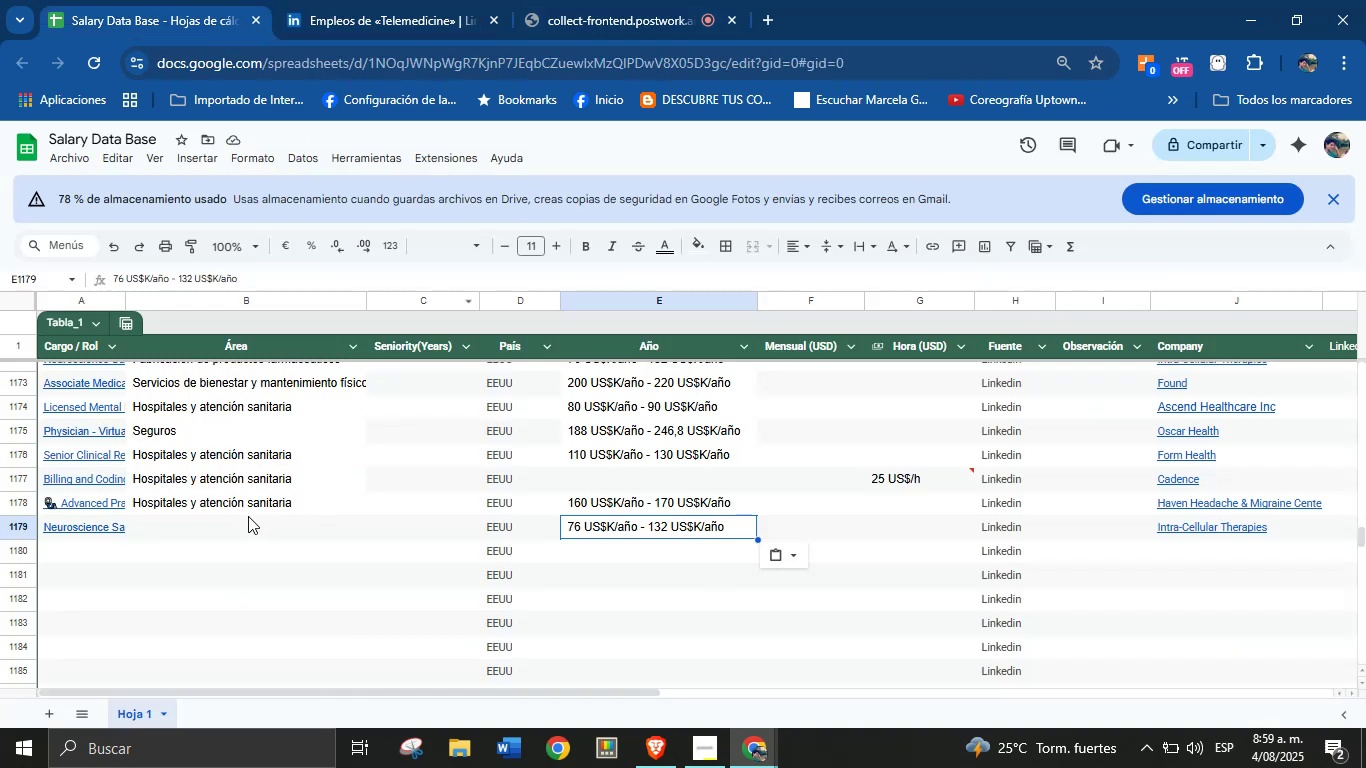 
hold_key(key=ControlLeft, duration=0.94)
 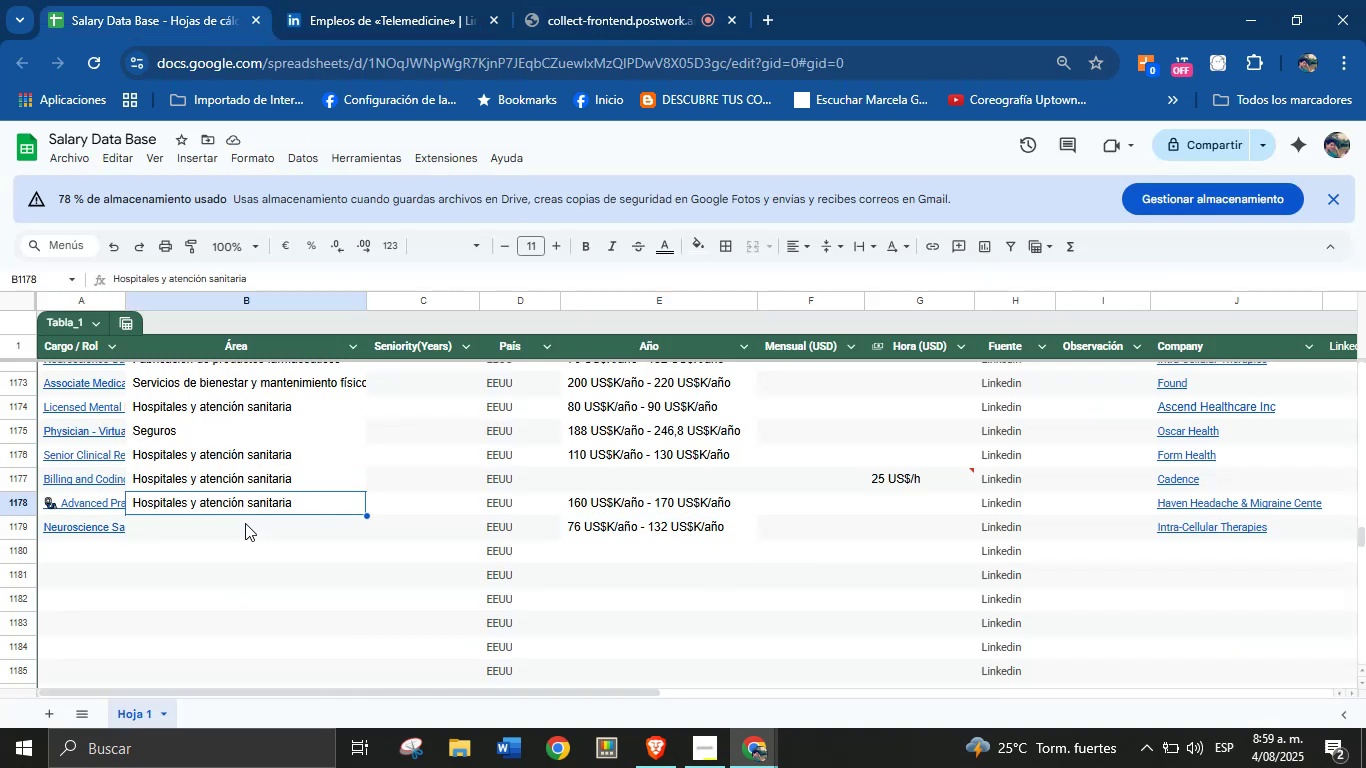 
left_click([245, 527])
 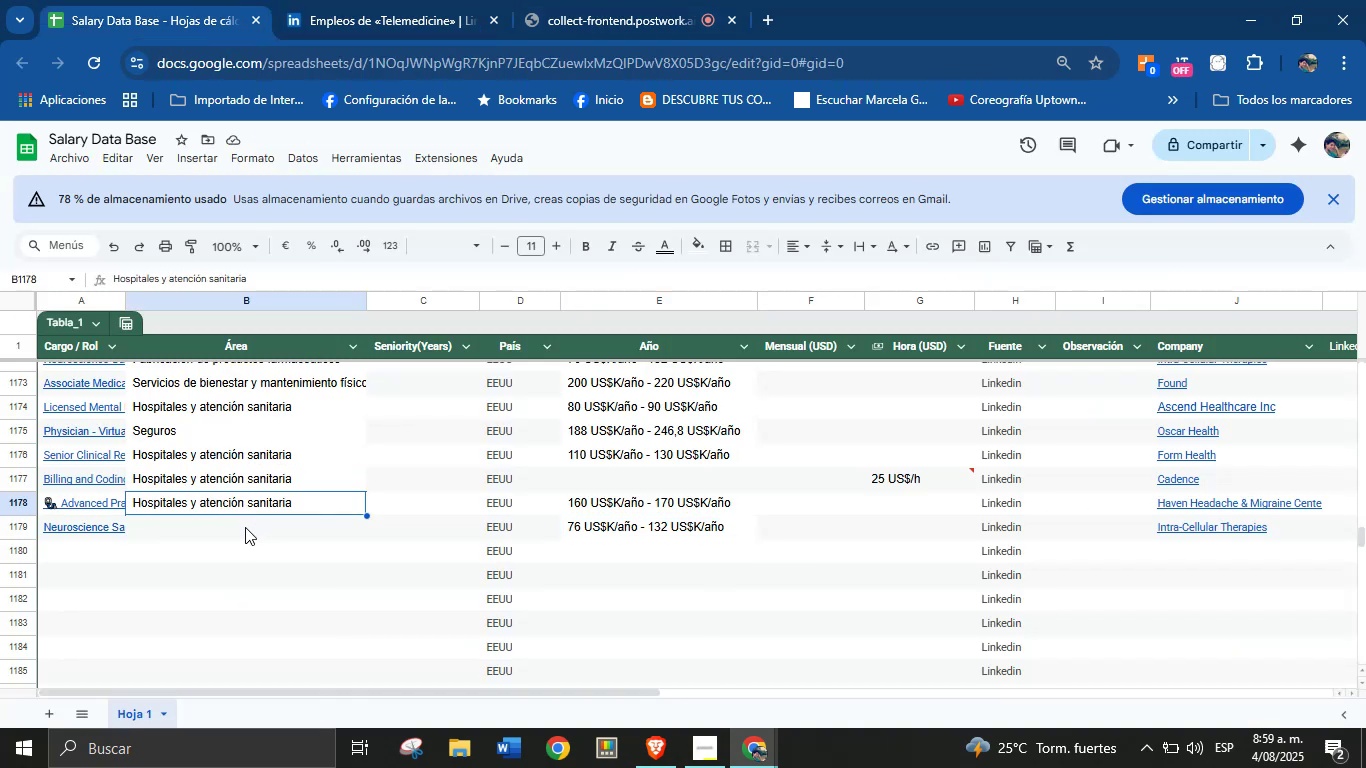 
key(Control+V)
 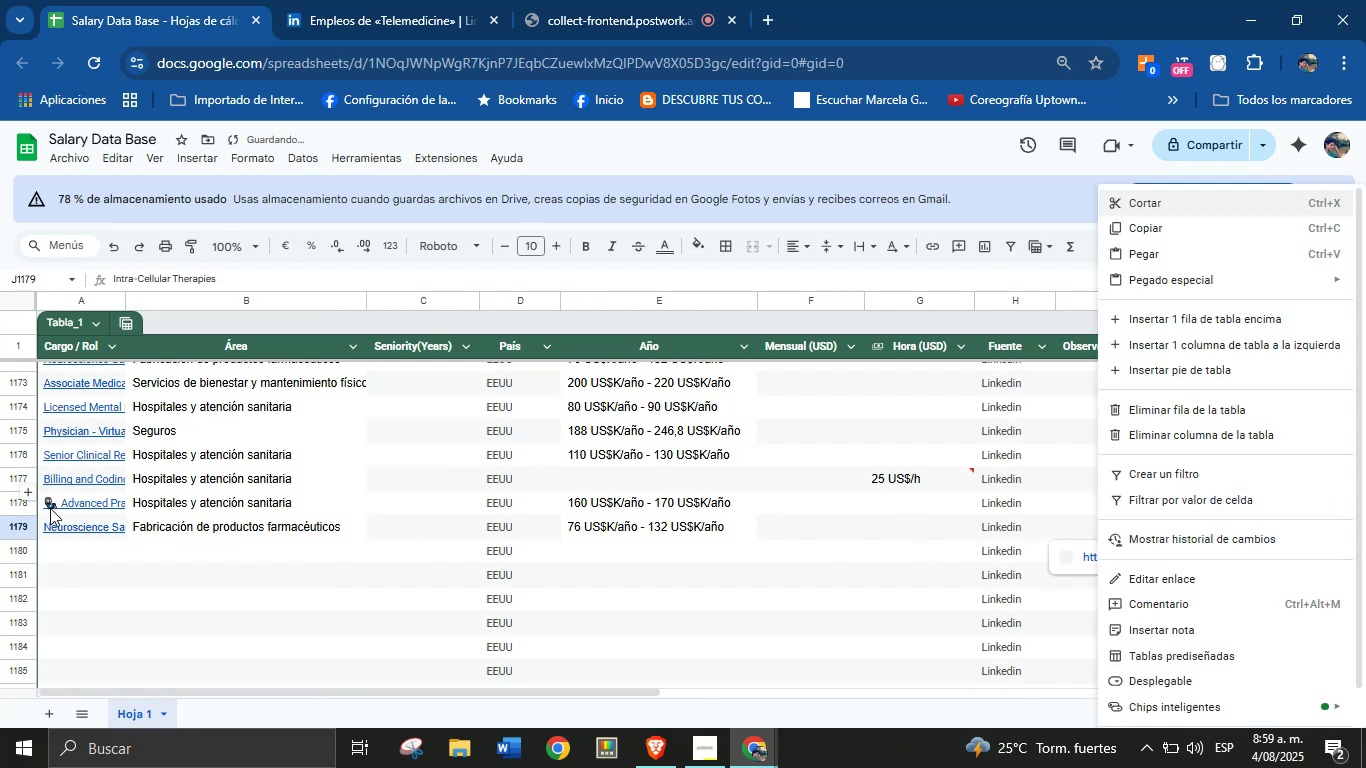 
left_click([108, 554])
 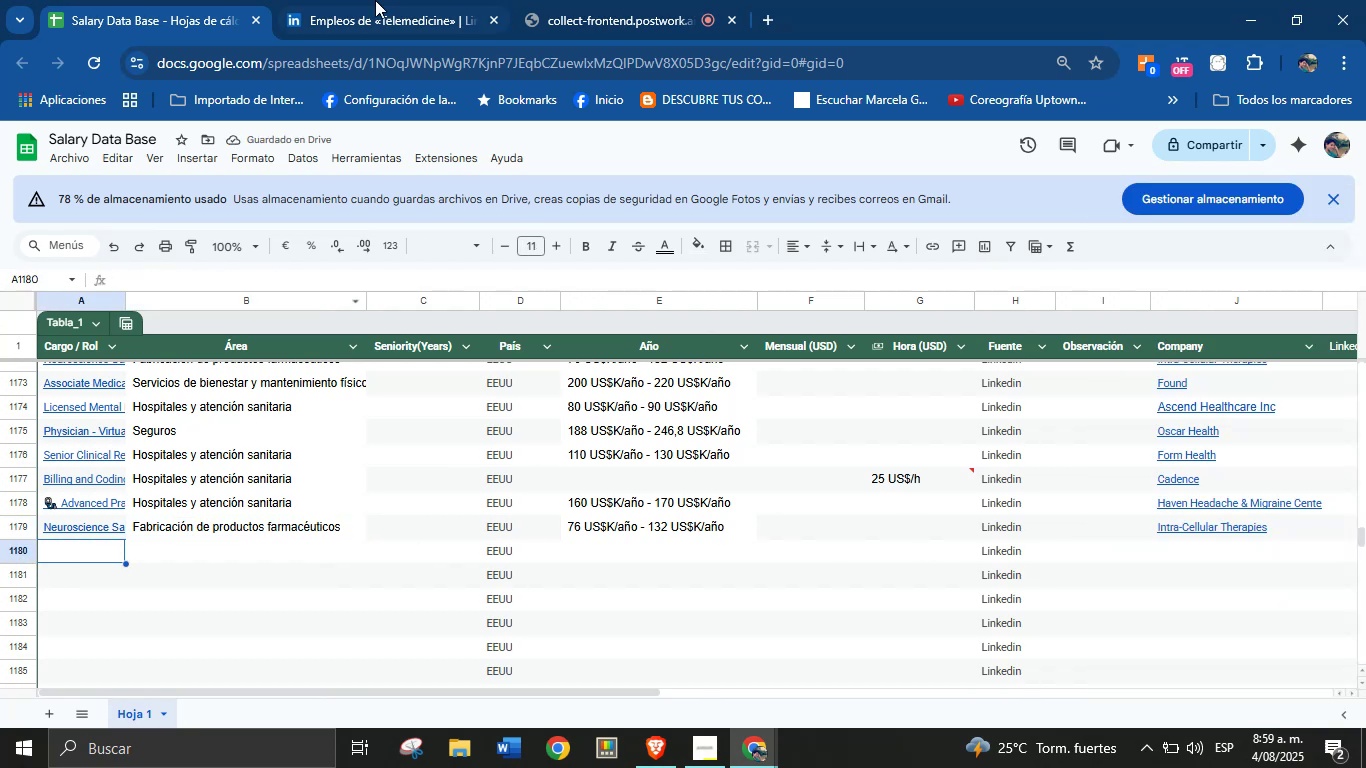 
left_click([387, 0])
 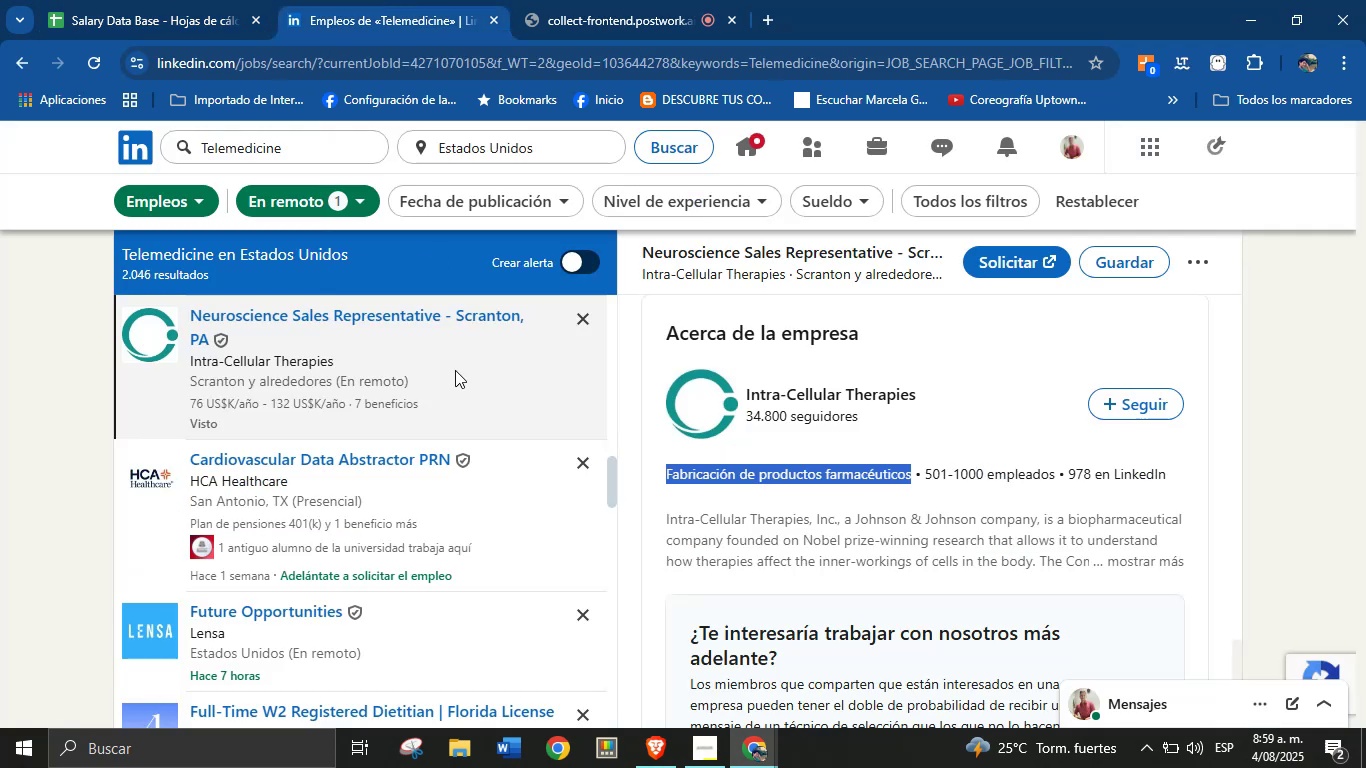 
scroll: coordinate [417, 514], scroll_direction: down, amount: 5.0
 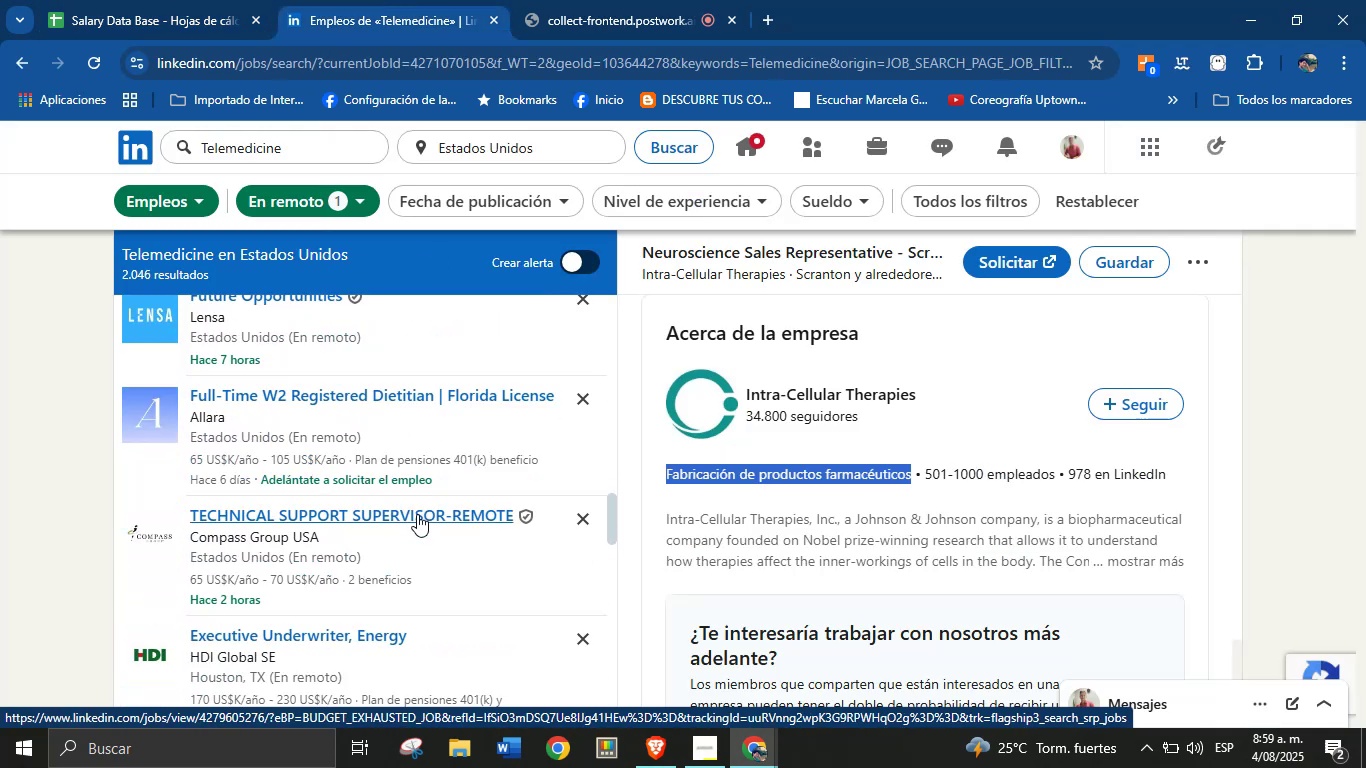 
scroll: coordinate [404, 496], scroll_direction: up, amount: 1.0
 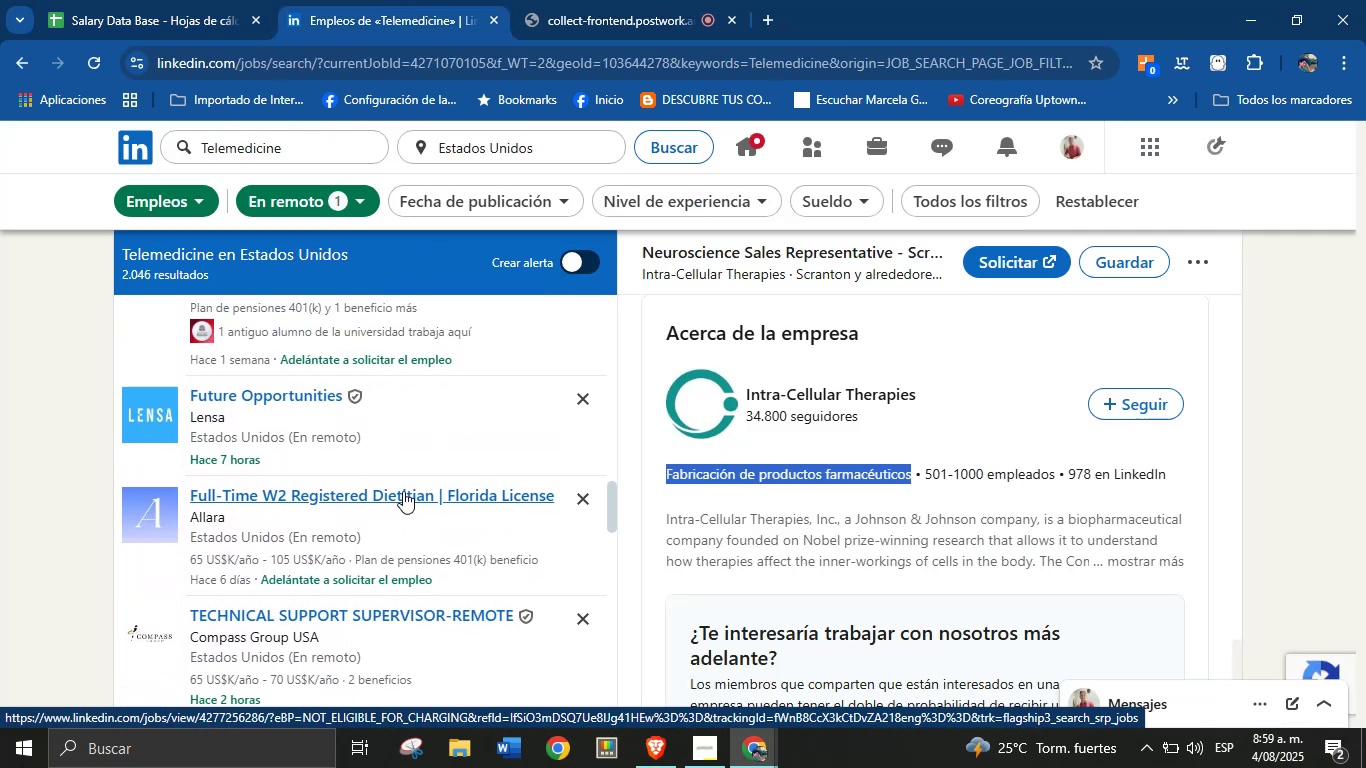 
scroll: coordinate [403, 491], scroll_direction: down, amount: 1.0
 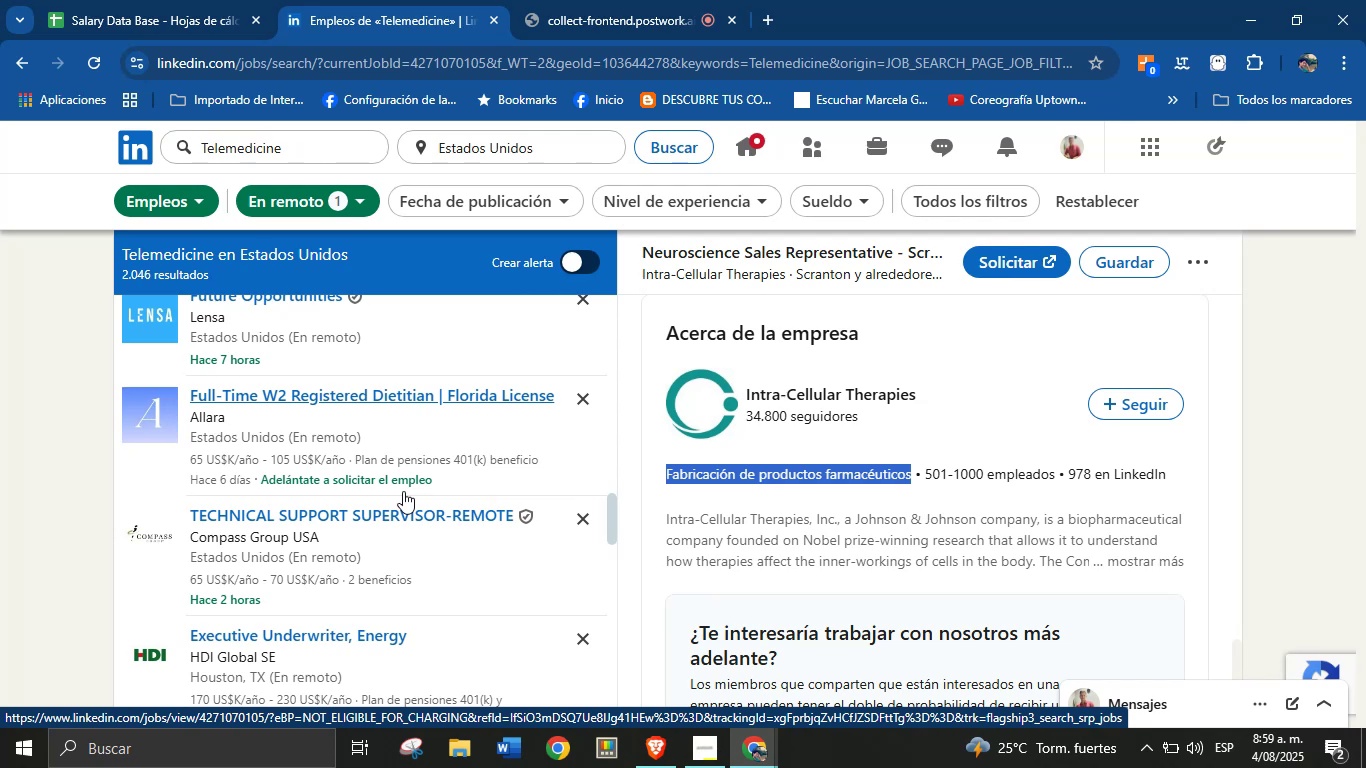 
left_click([309, 508])
 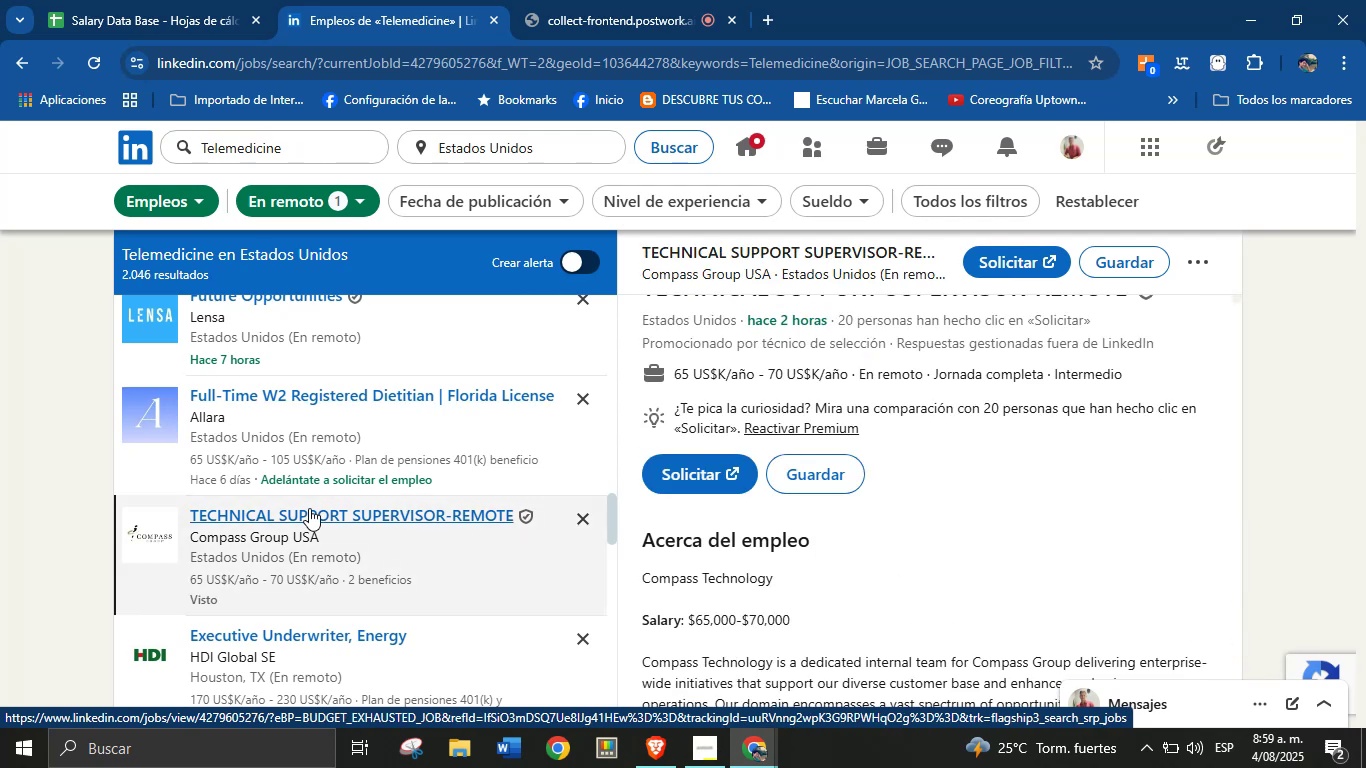 
wait(6.46)
 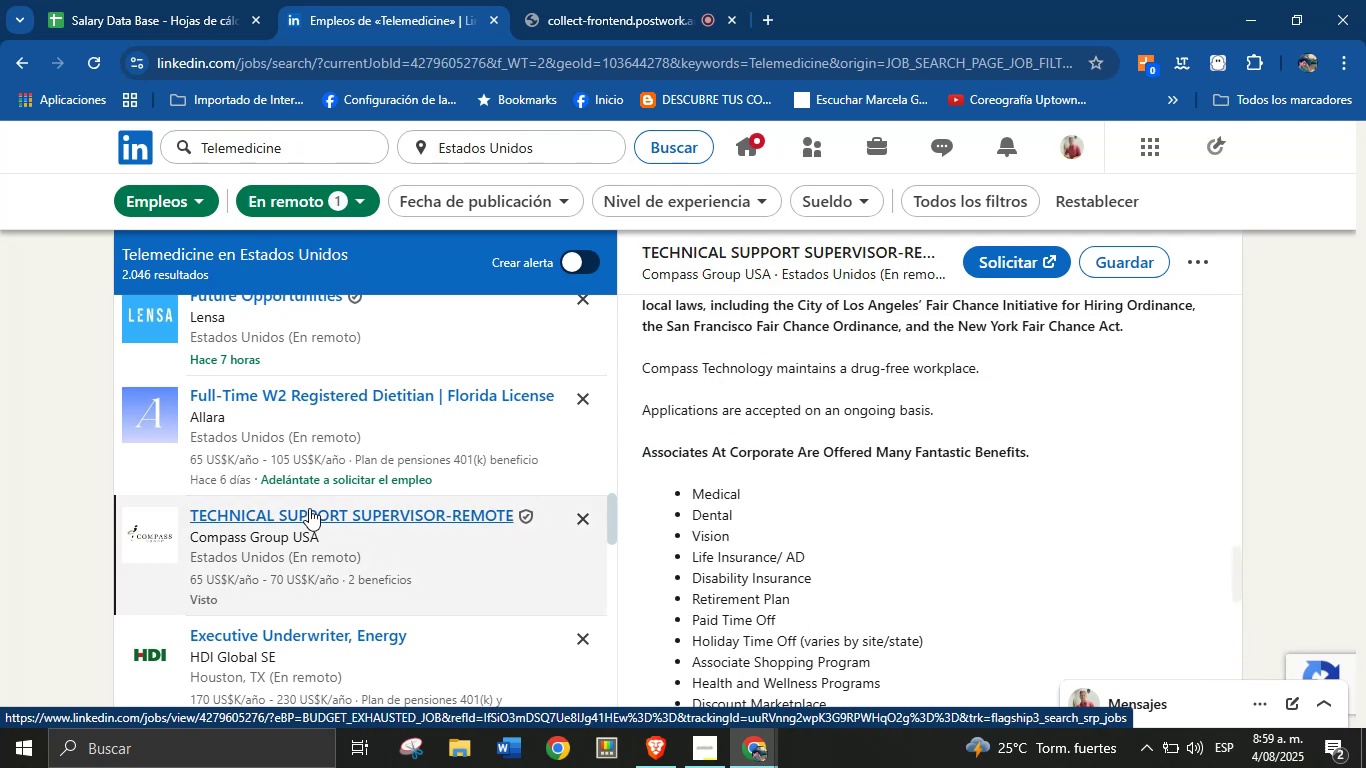 
scroll: coordinate [725, 403], scroll_direction: up, amount: 1.0
 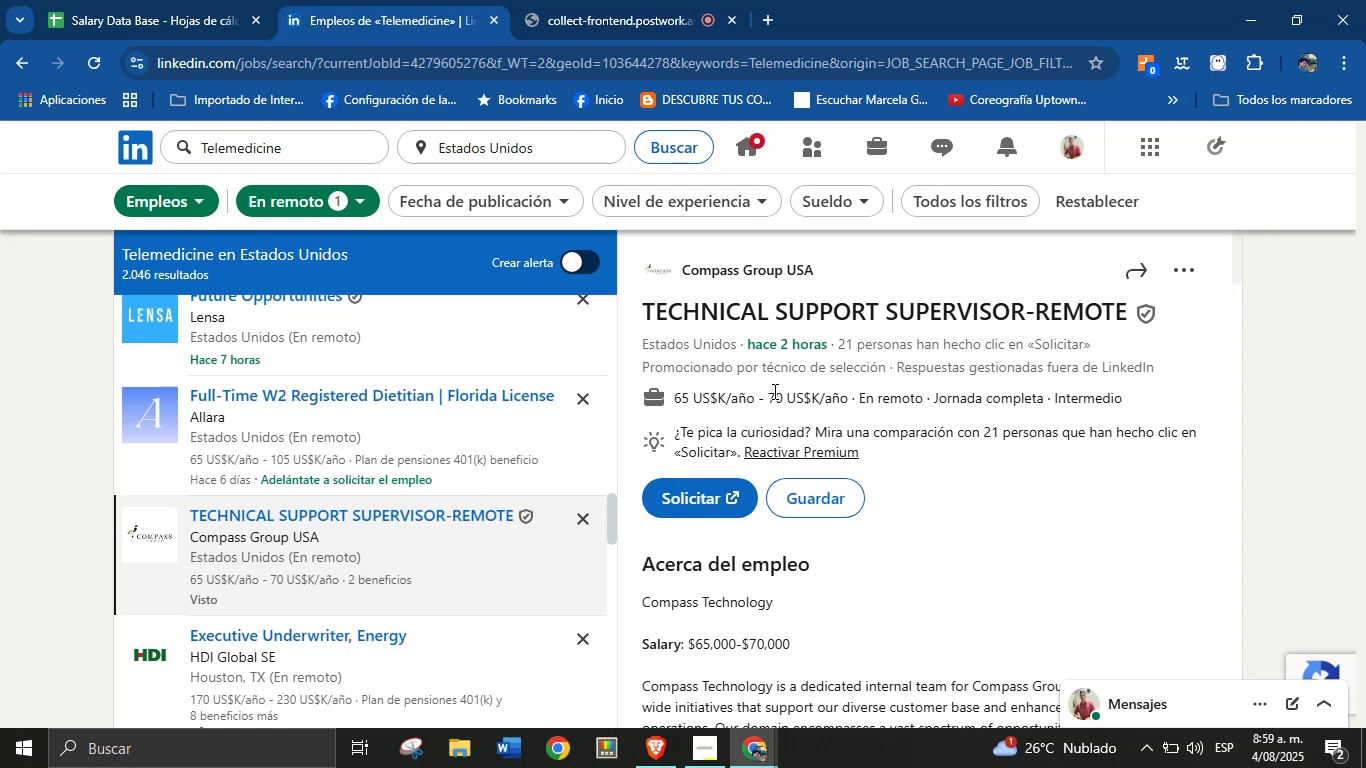 
wait(16.47)
 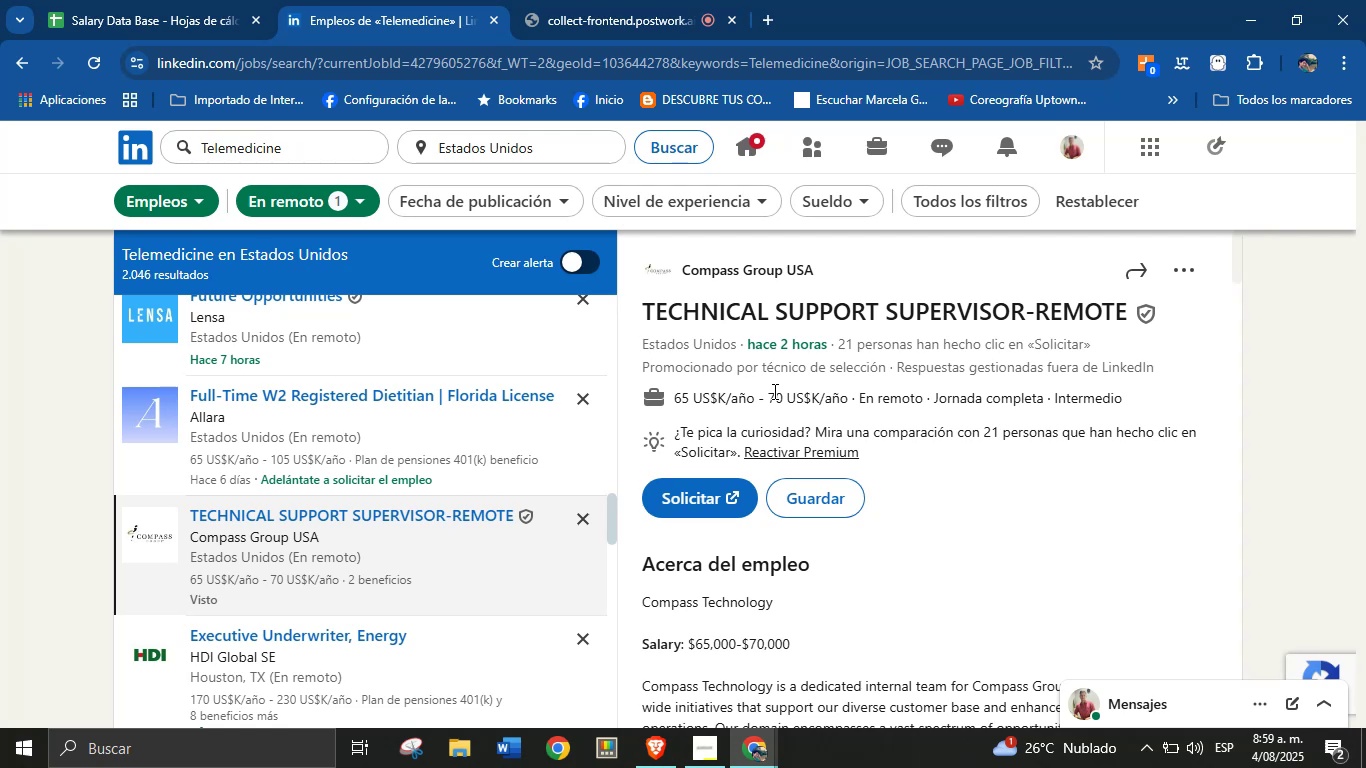 
key(Control+C)
 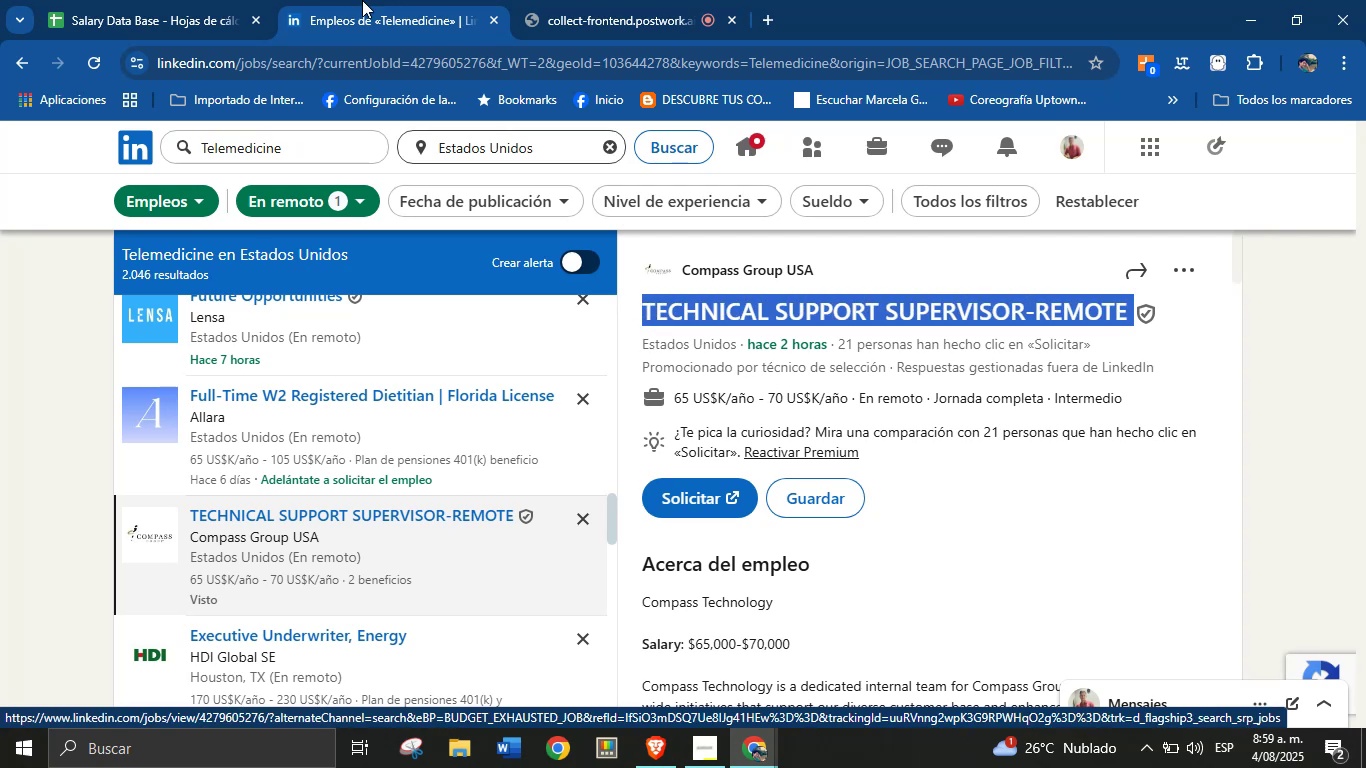 
left_click([228, 0])
 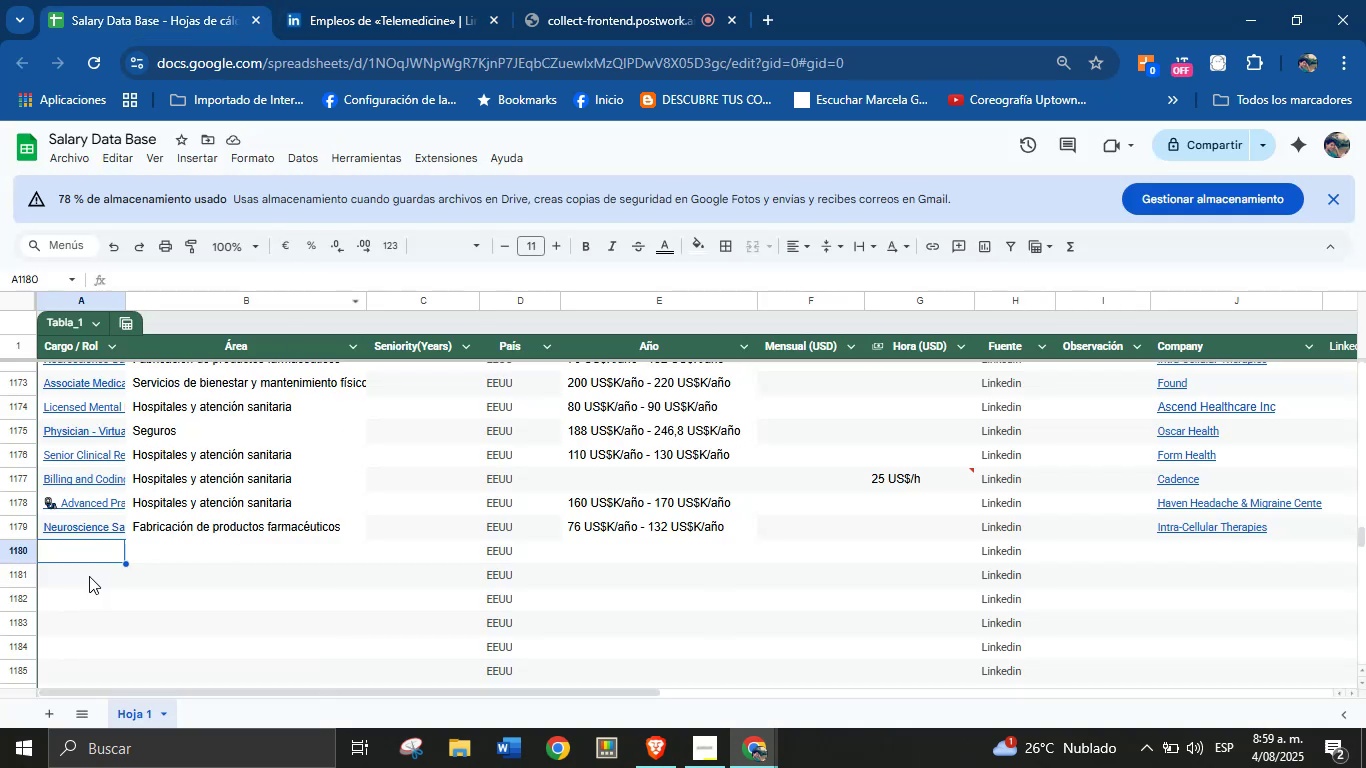 
left_click([95, 551])
 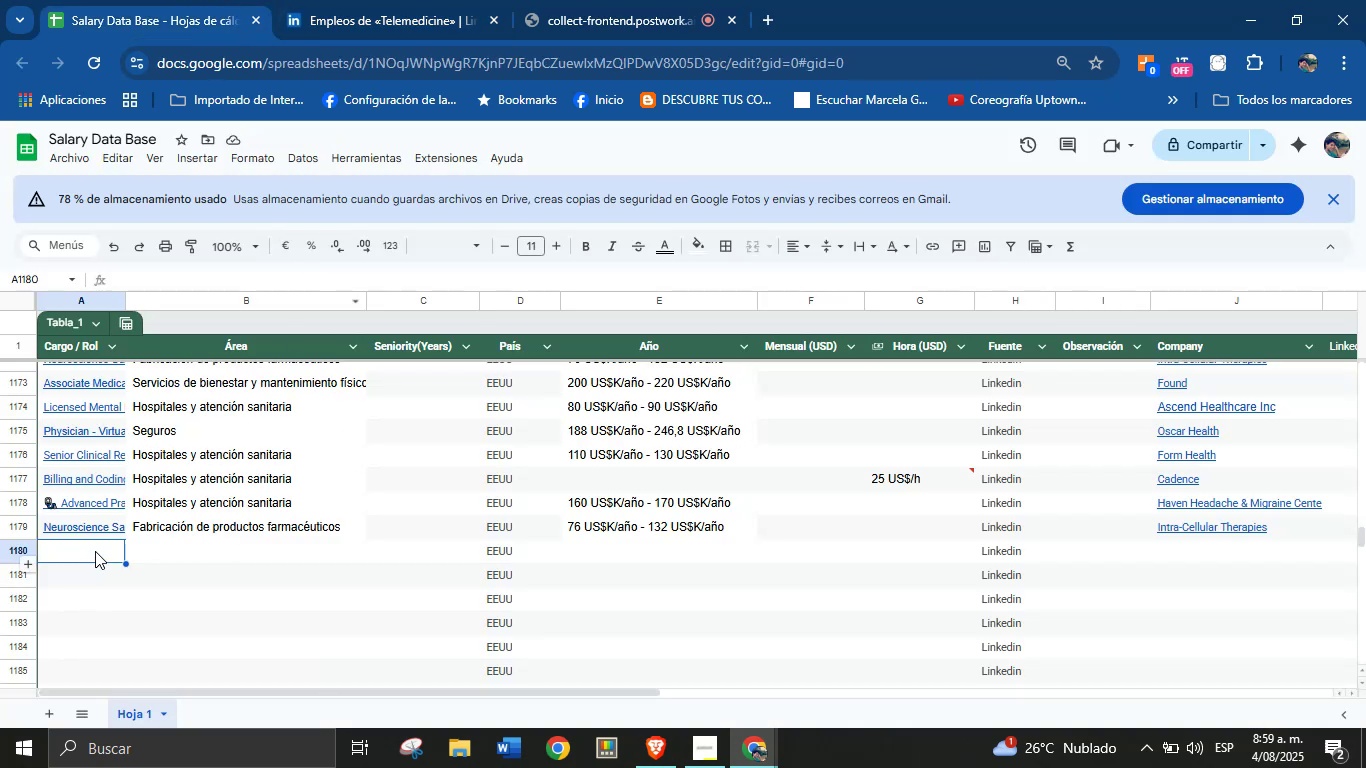 
key(Control+V)
 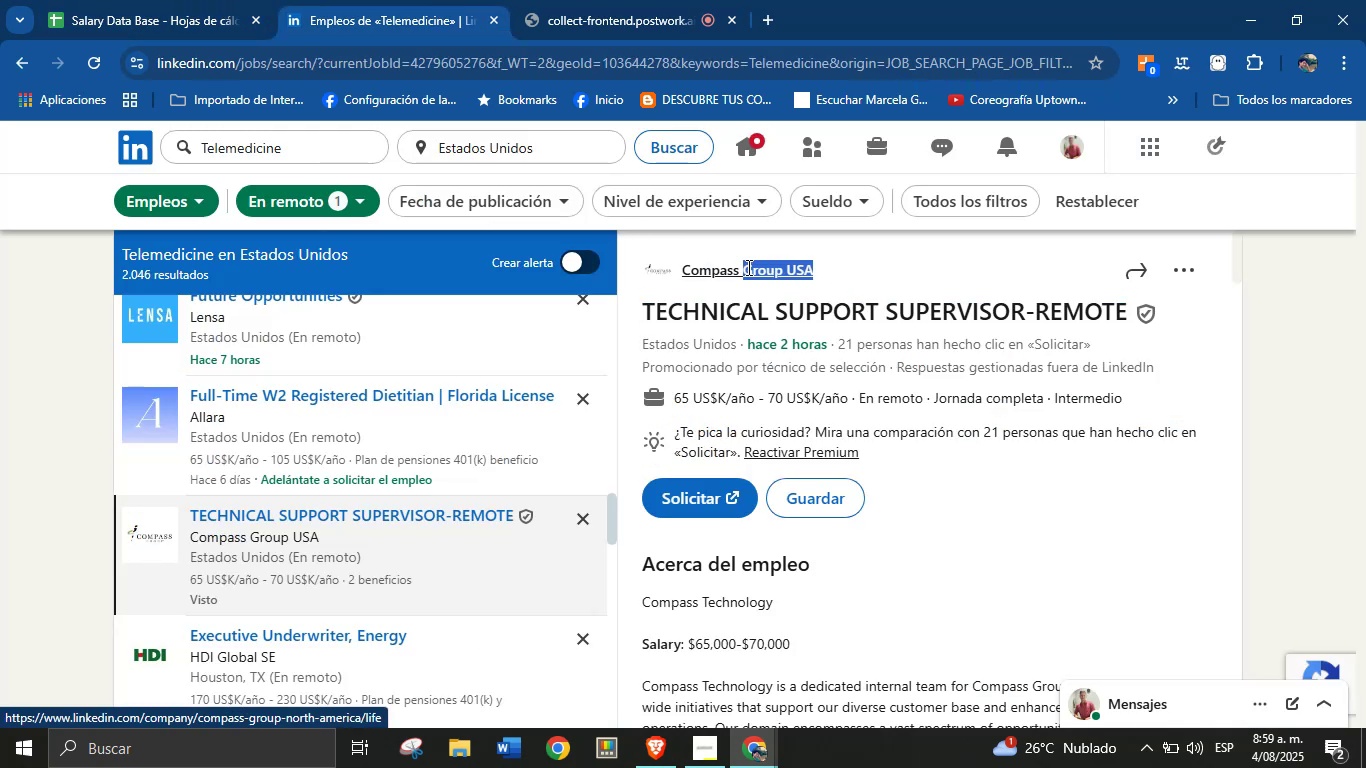 
key(Control+C)
 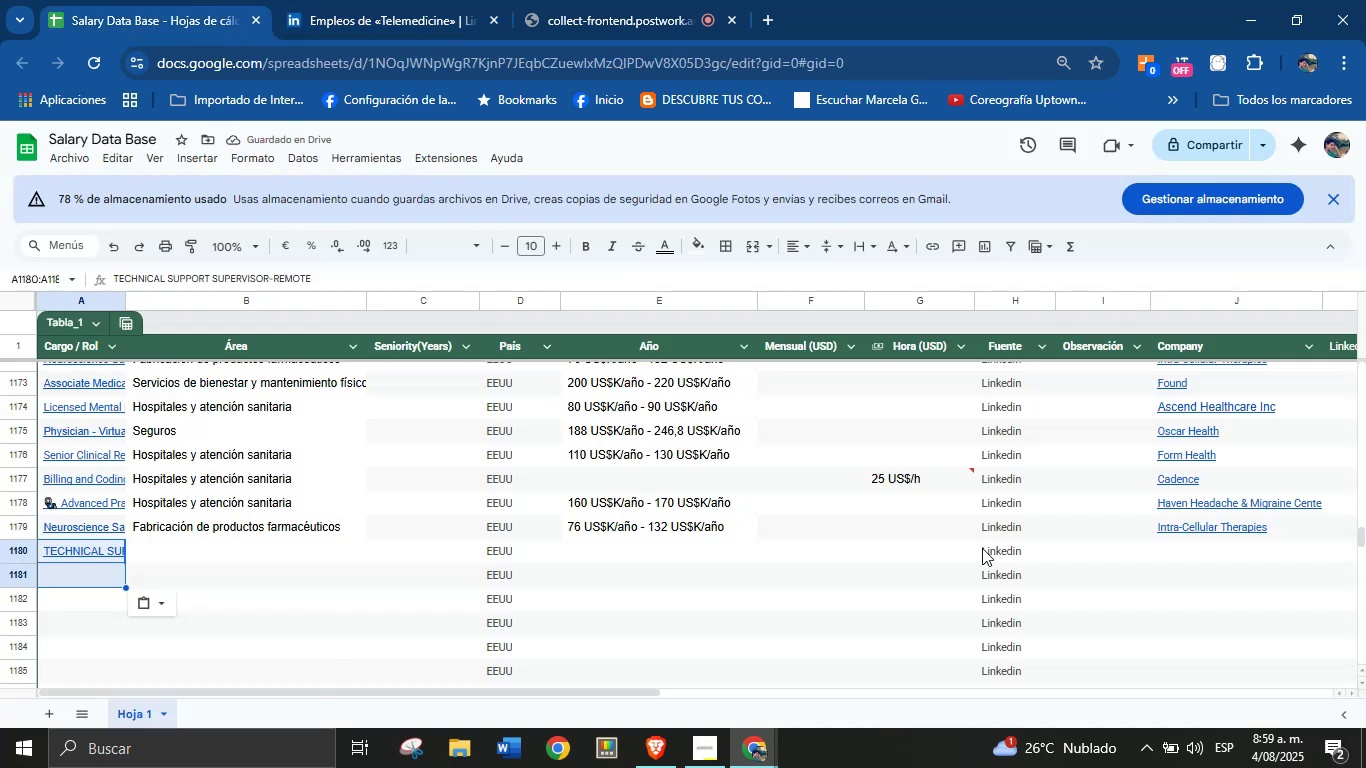 
left_click([1164, 548])
 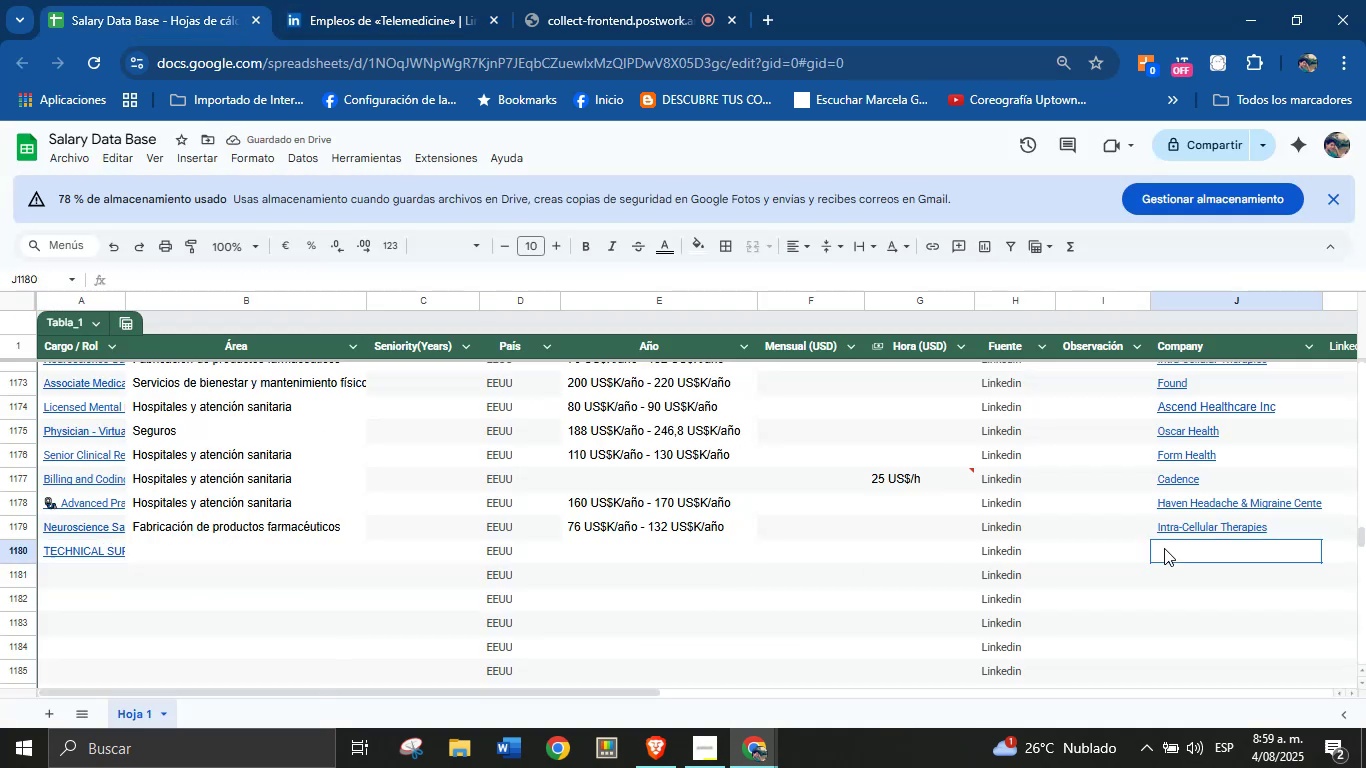 
key(Control+V)
 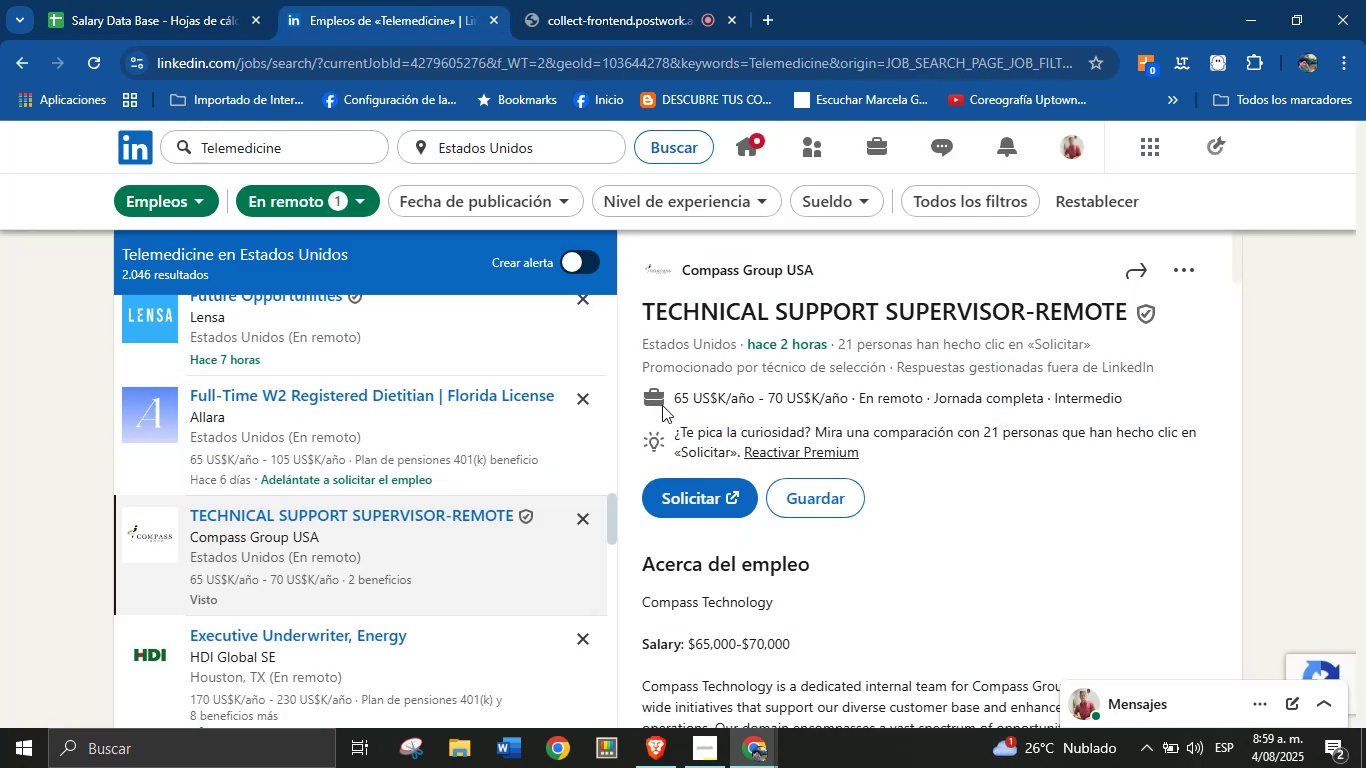 
key(Control+C)
 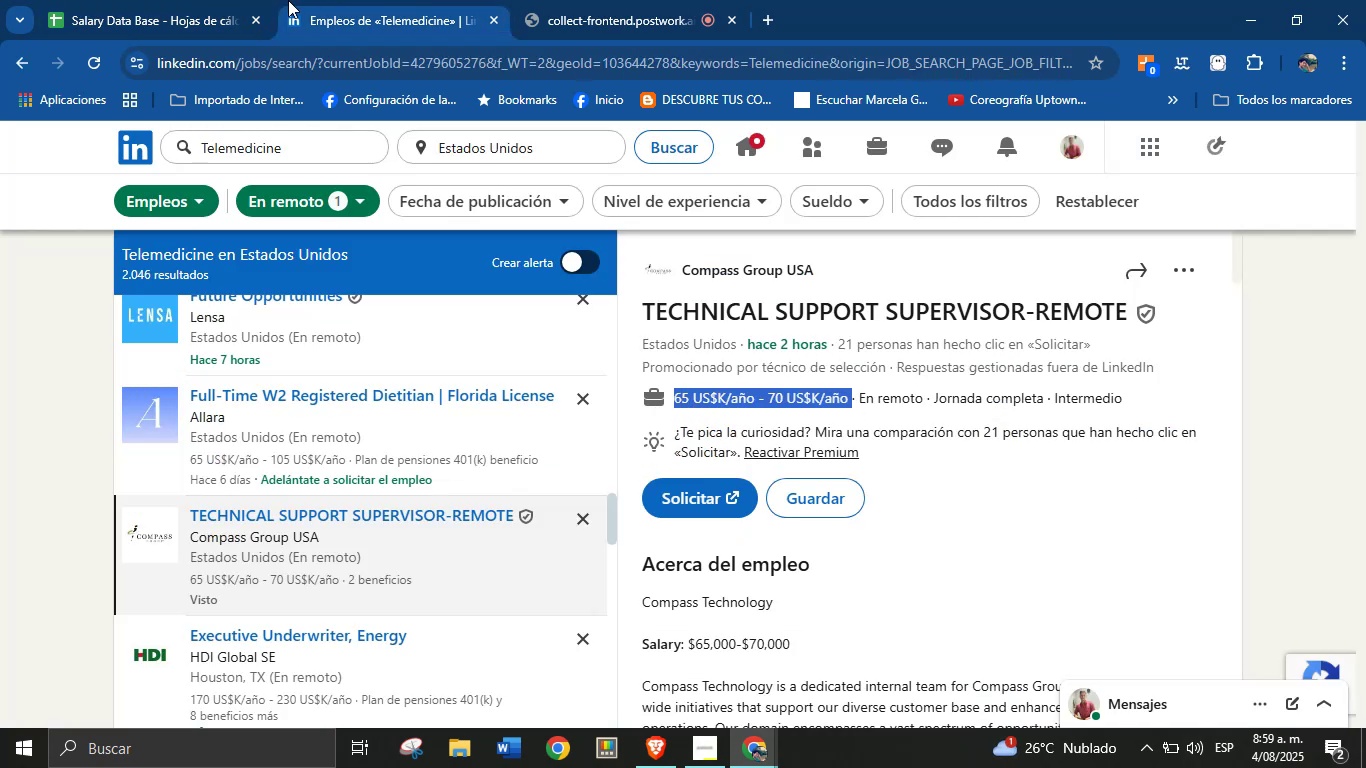 
left_click([264, 0])
 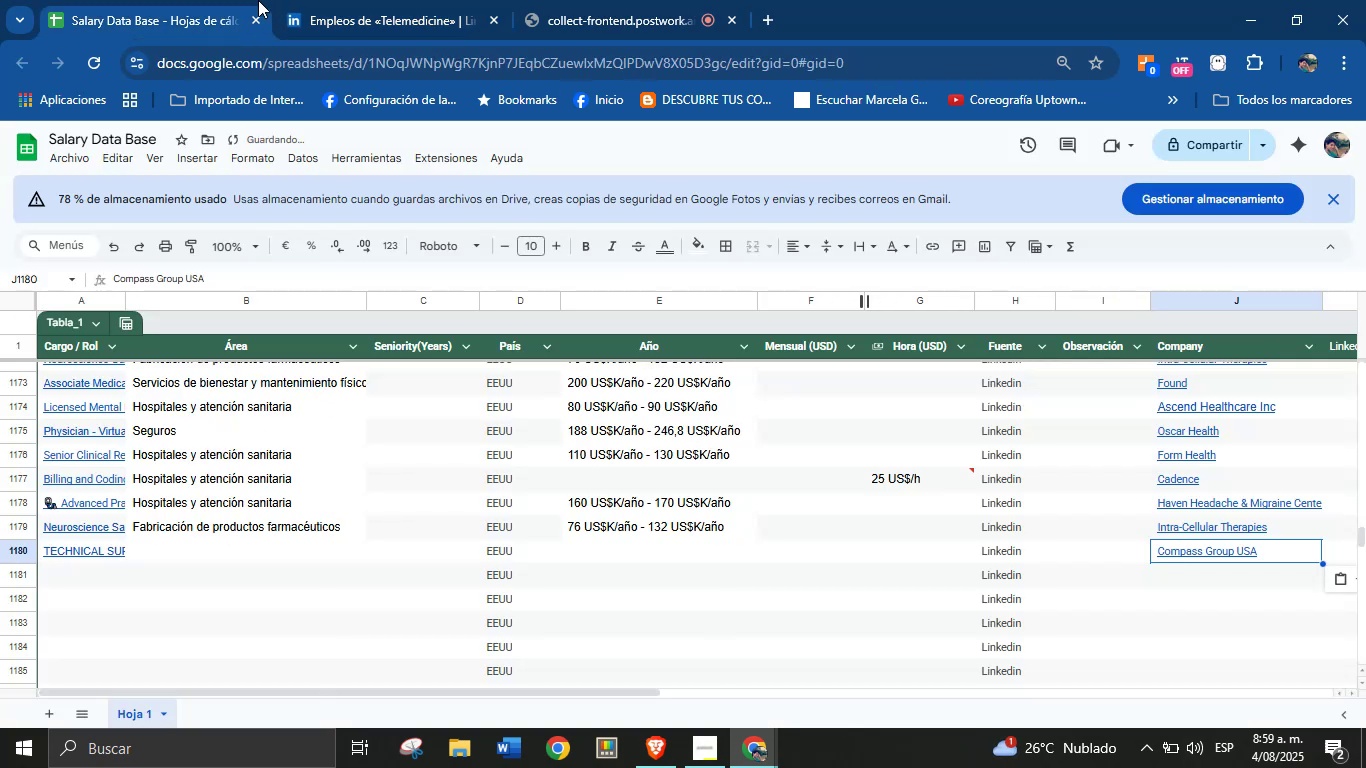 
left_click([651, 544])
 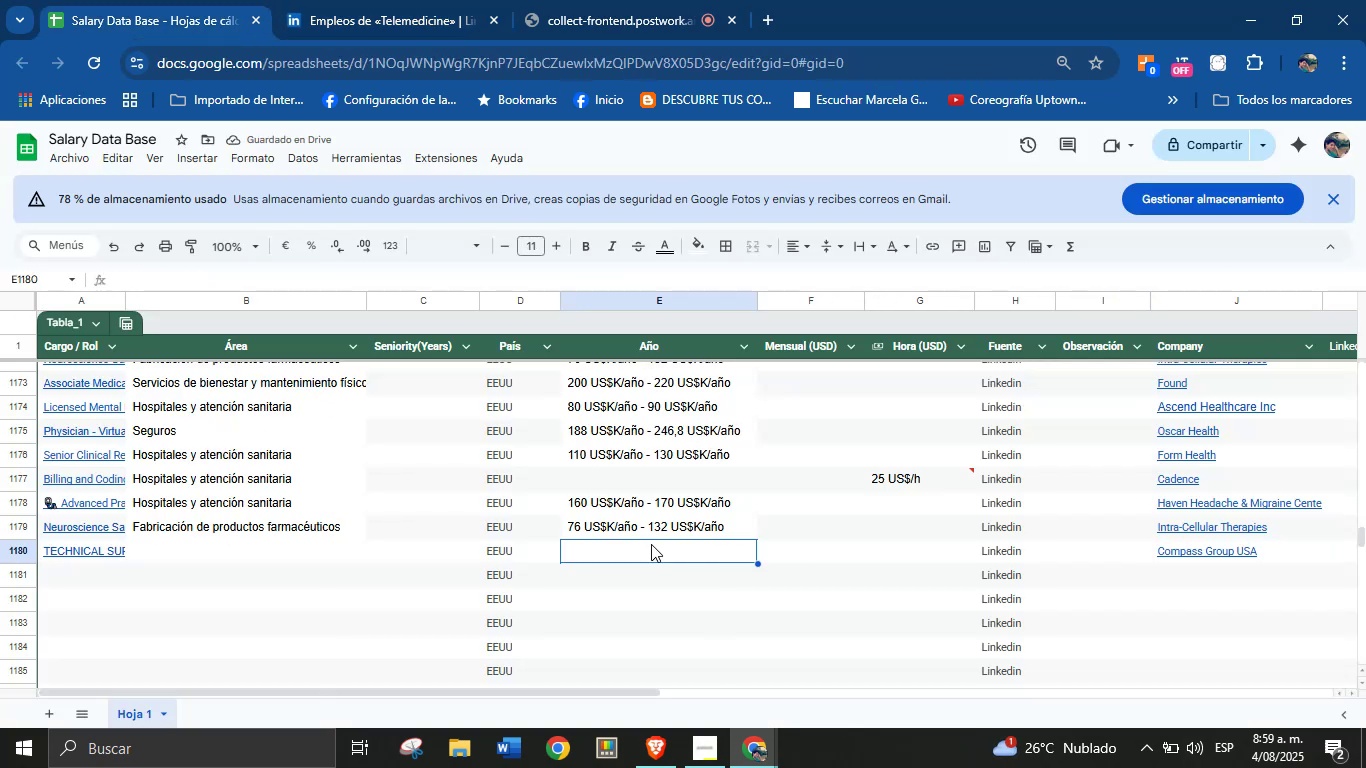 
key(Control+V)
 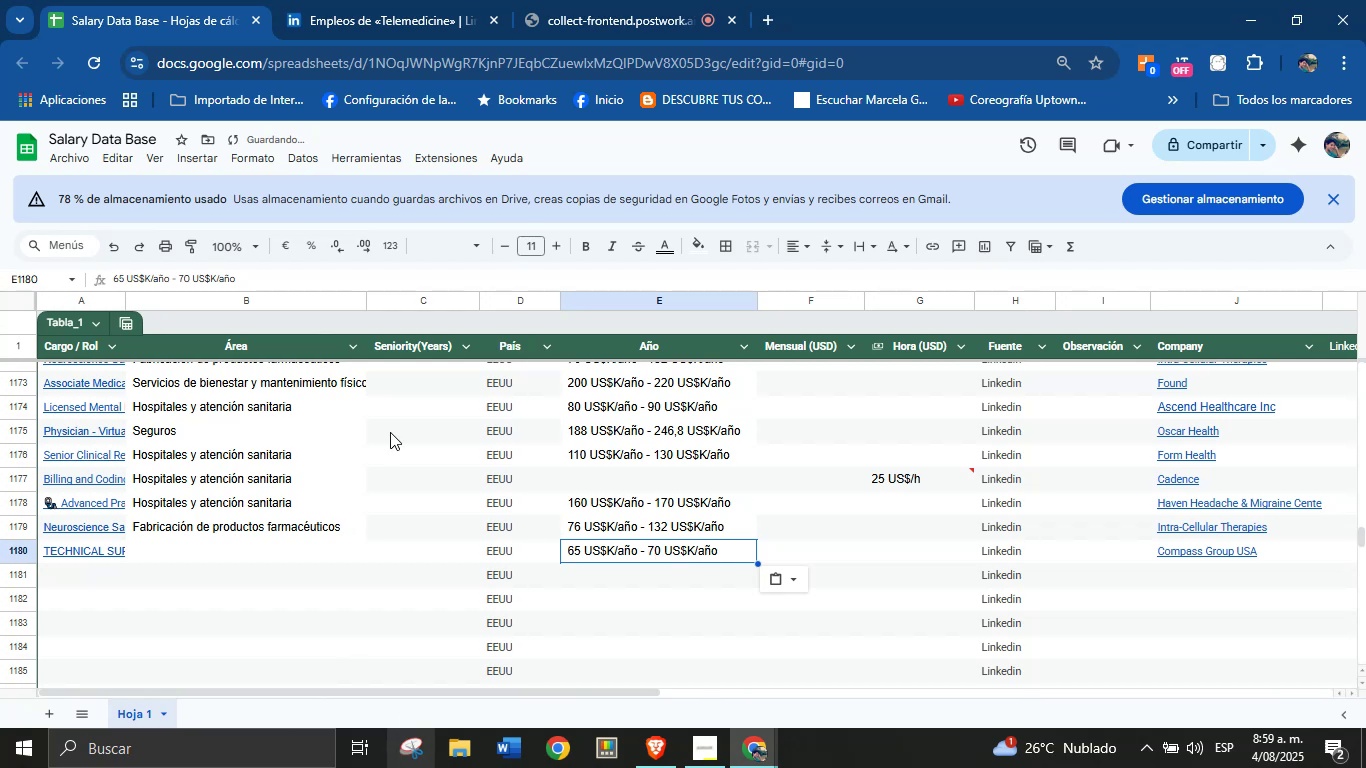 
left_click([437, 0])
 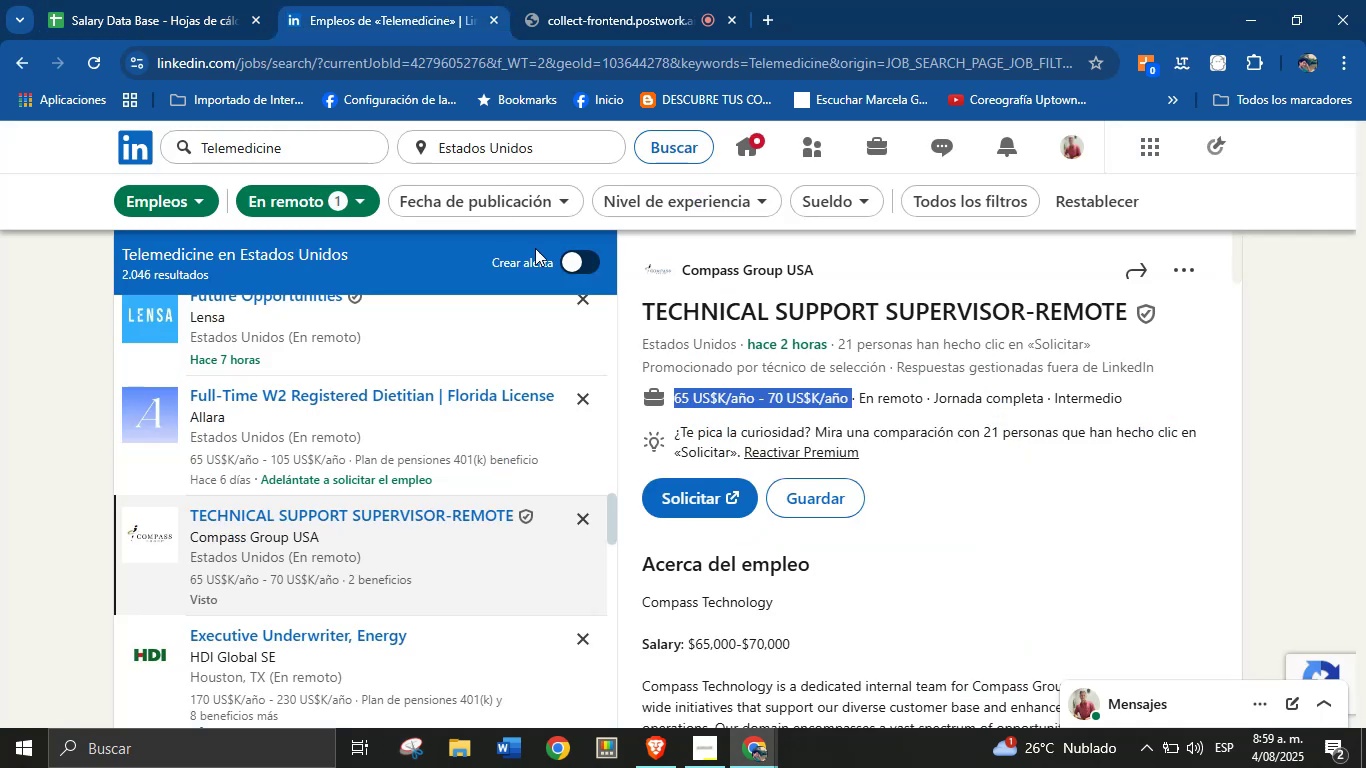 
scroll: coordinate [812, 368], scroll_direction: down, amount: 38.0
 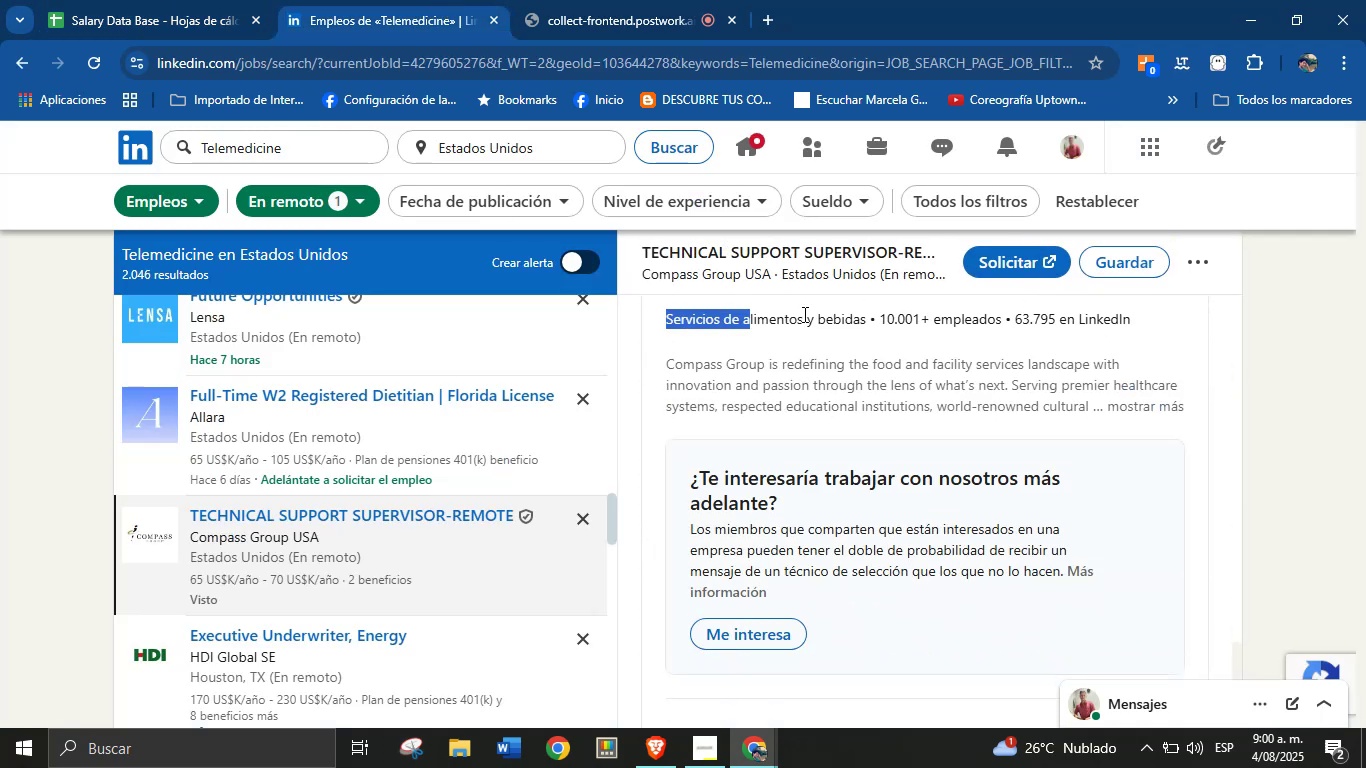 
key(Control+C)
 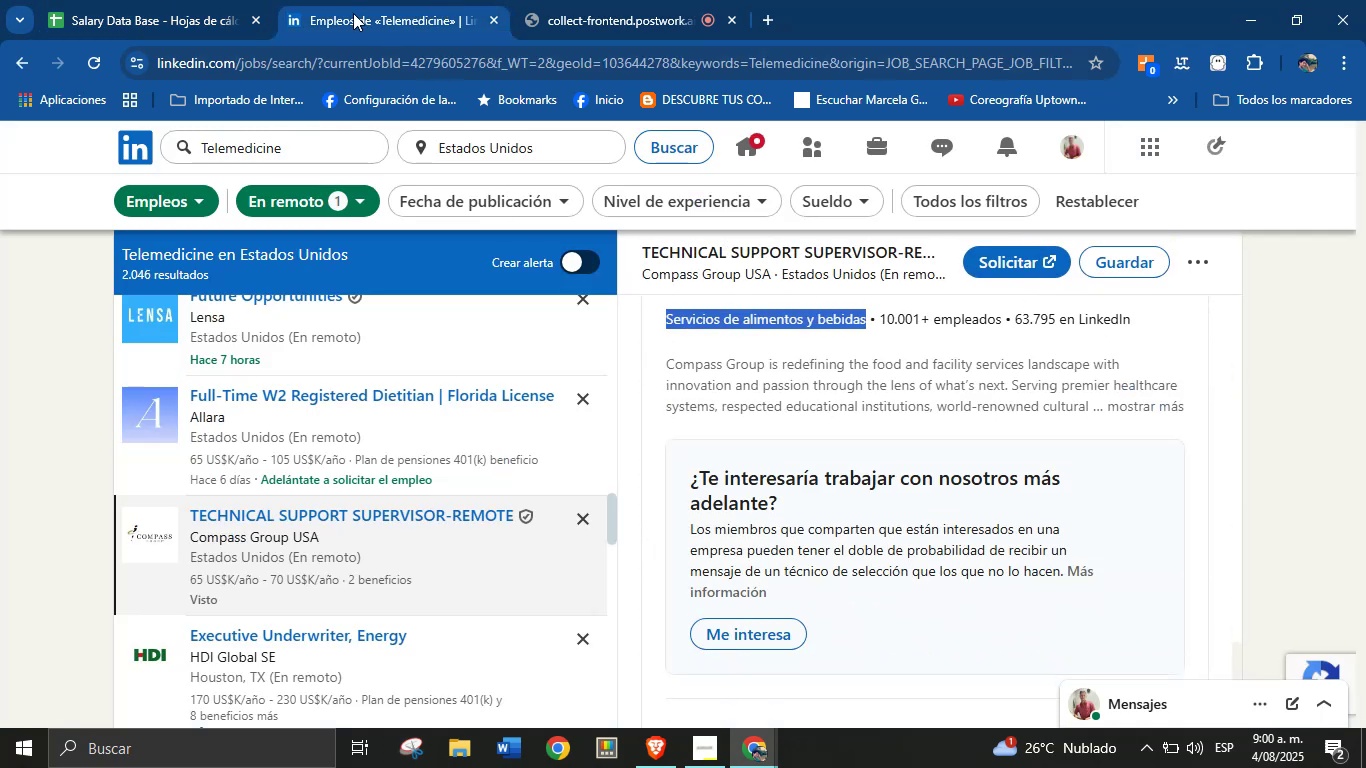 
left_click([211, 0])
 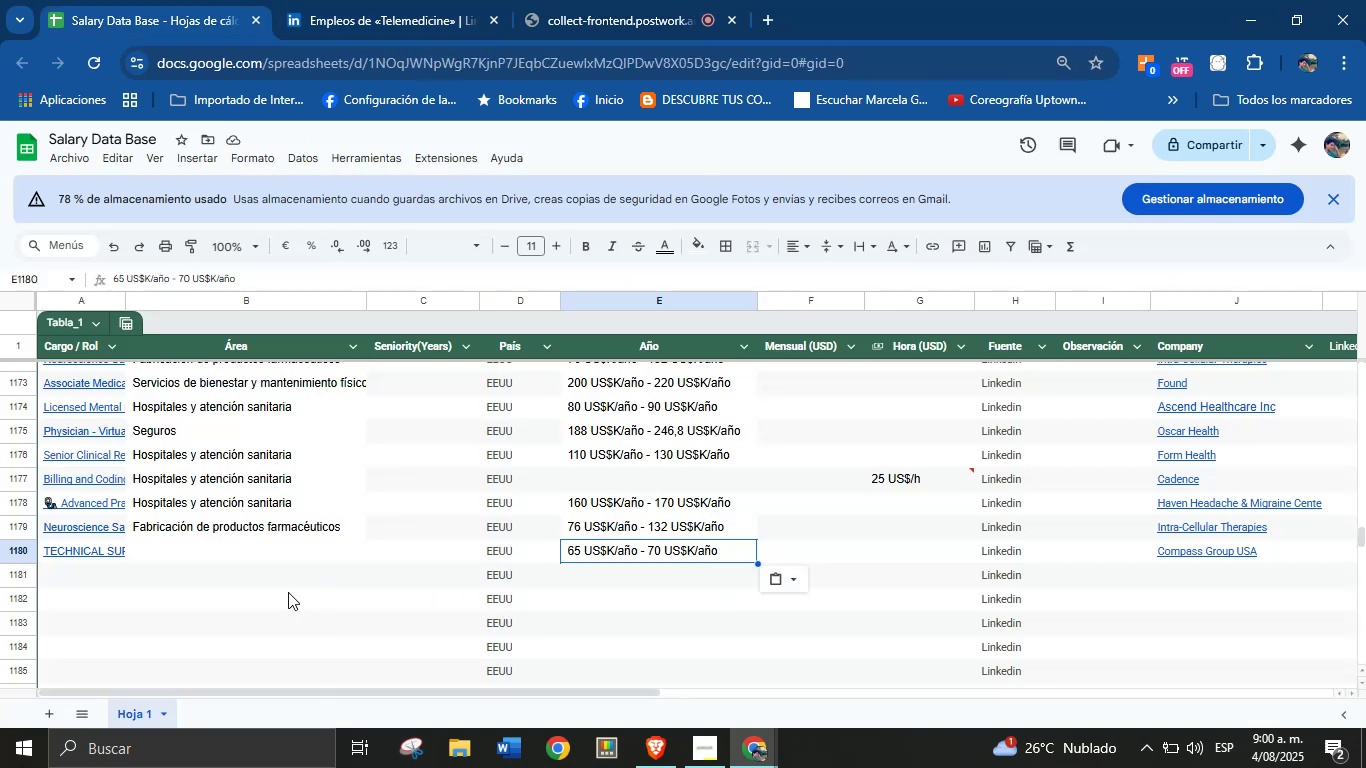 
left_click([224, 561])
 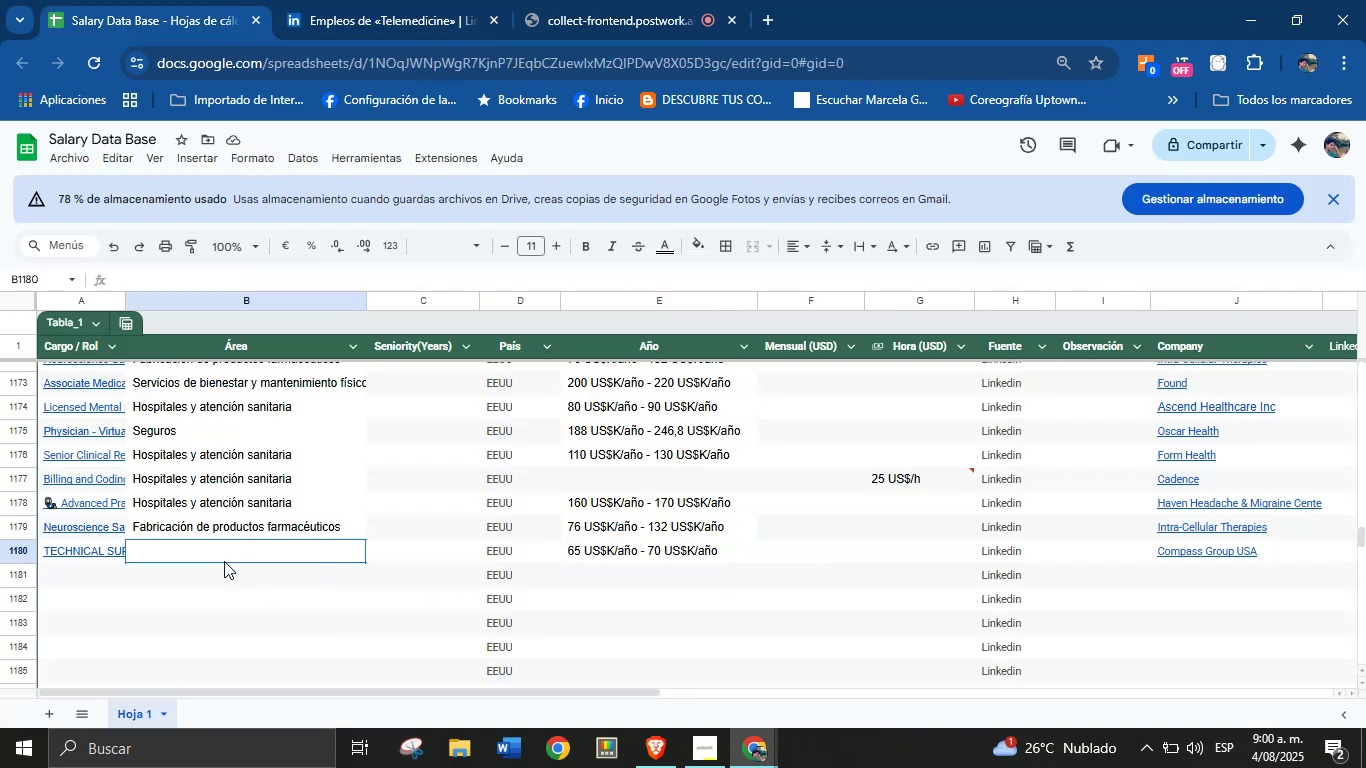 
key(Control+V)
 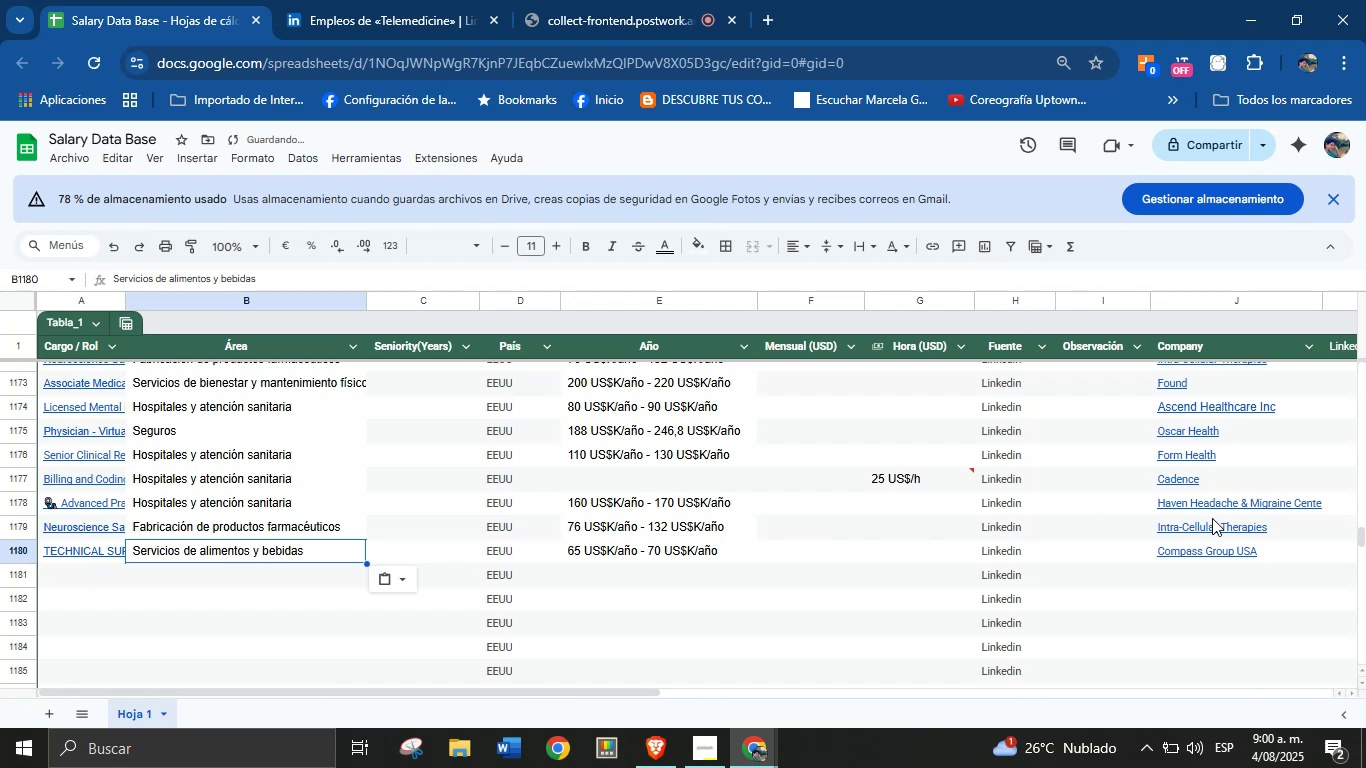 
scroll: coordinate [462, 529], scroll_direction: down, amount: 1.0
 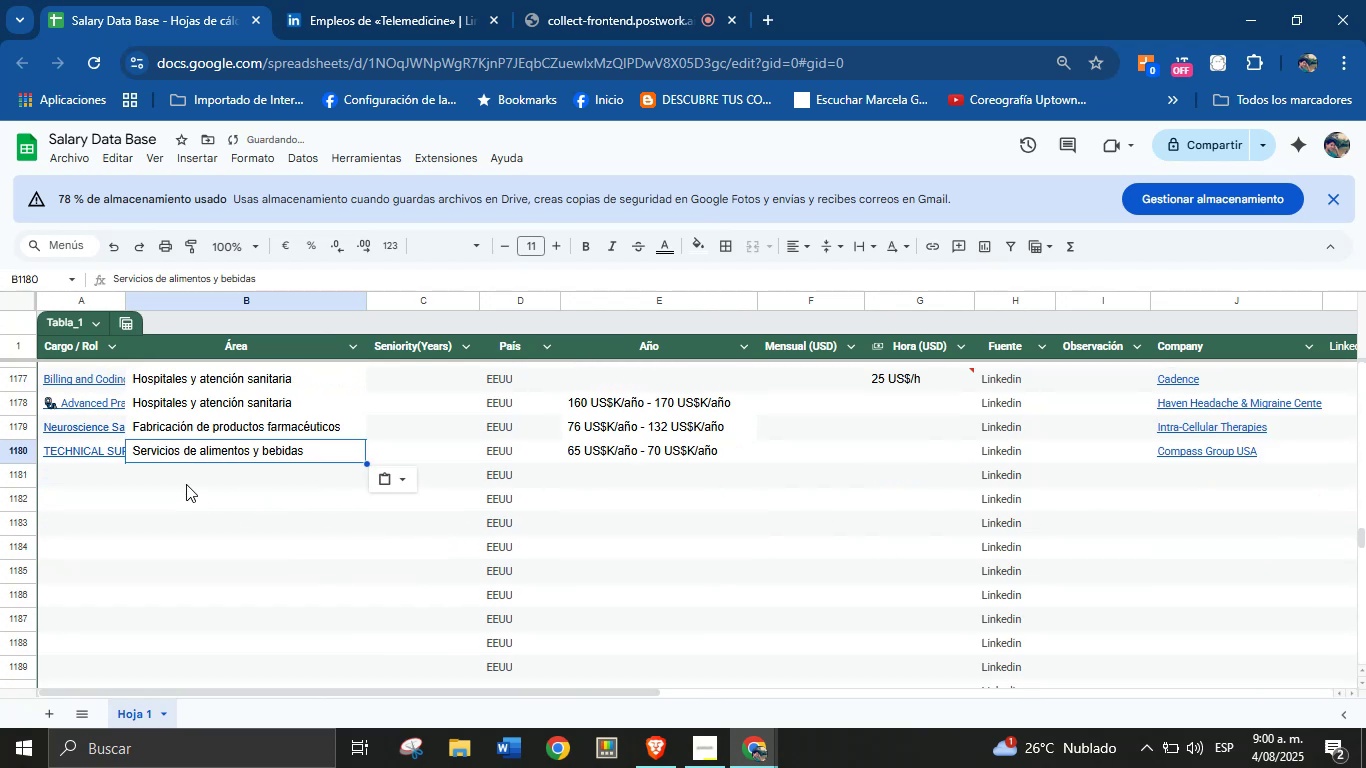 
left_click([115, 478])
 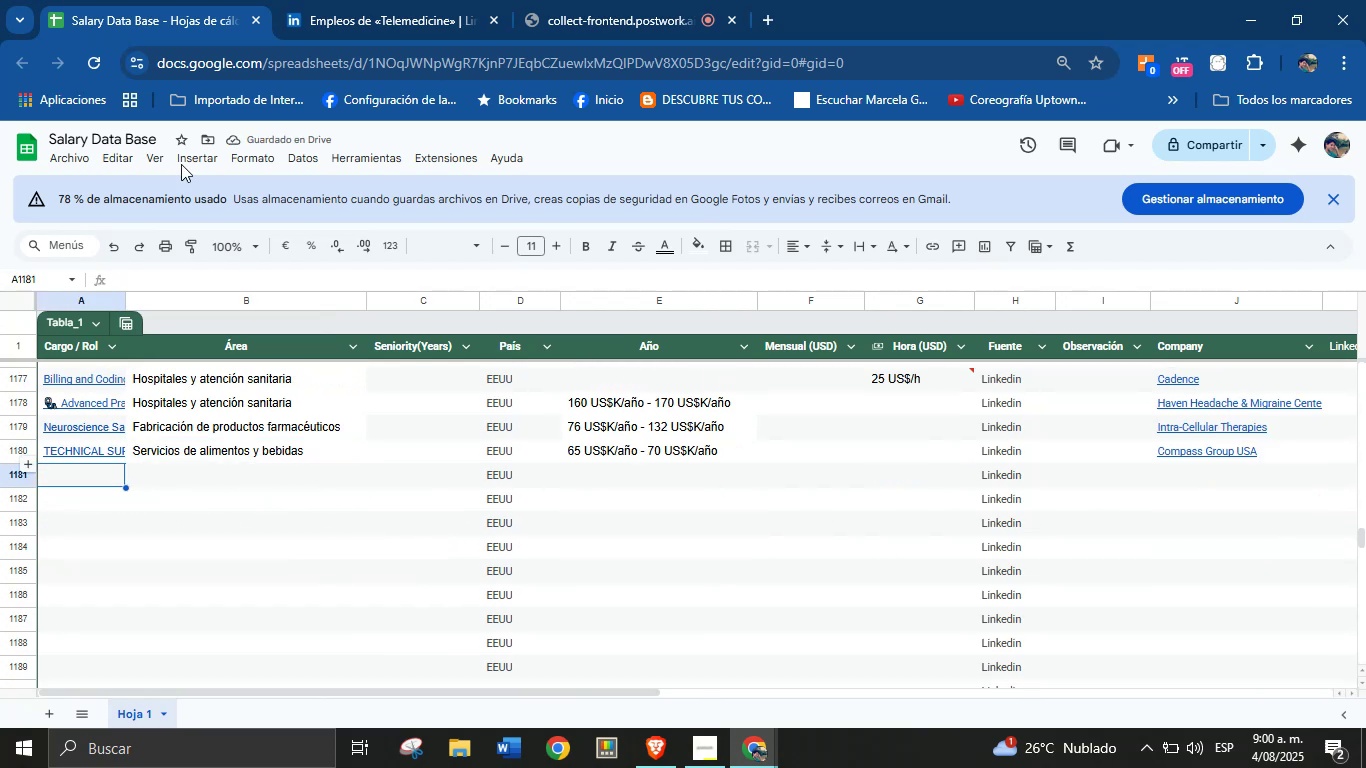 
left_click([230, 40])
 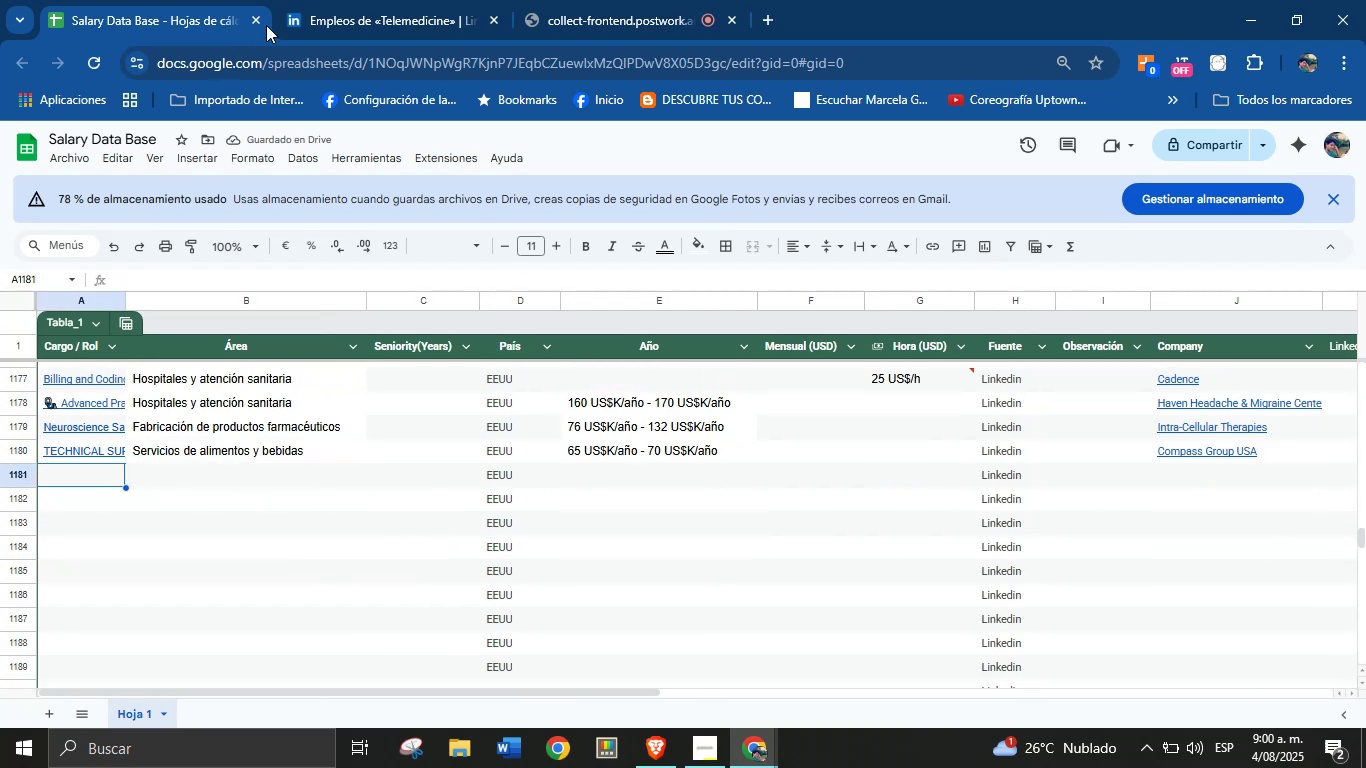 
left_click([415, 0])
 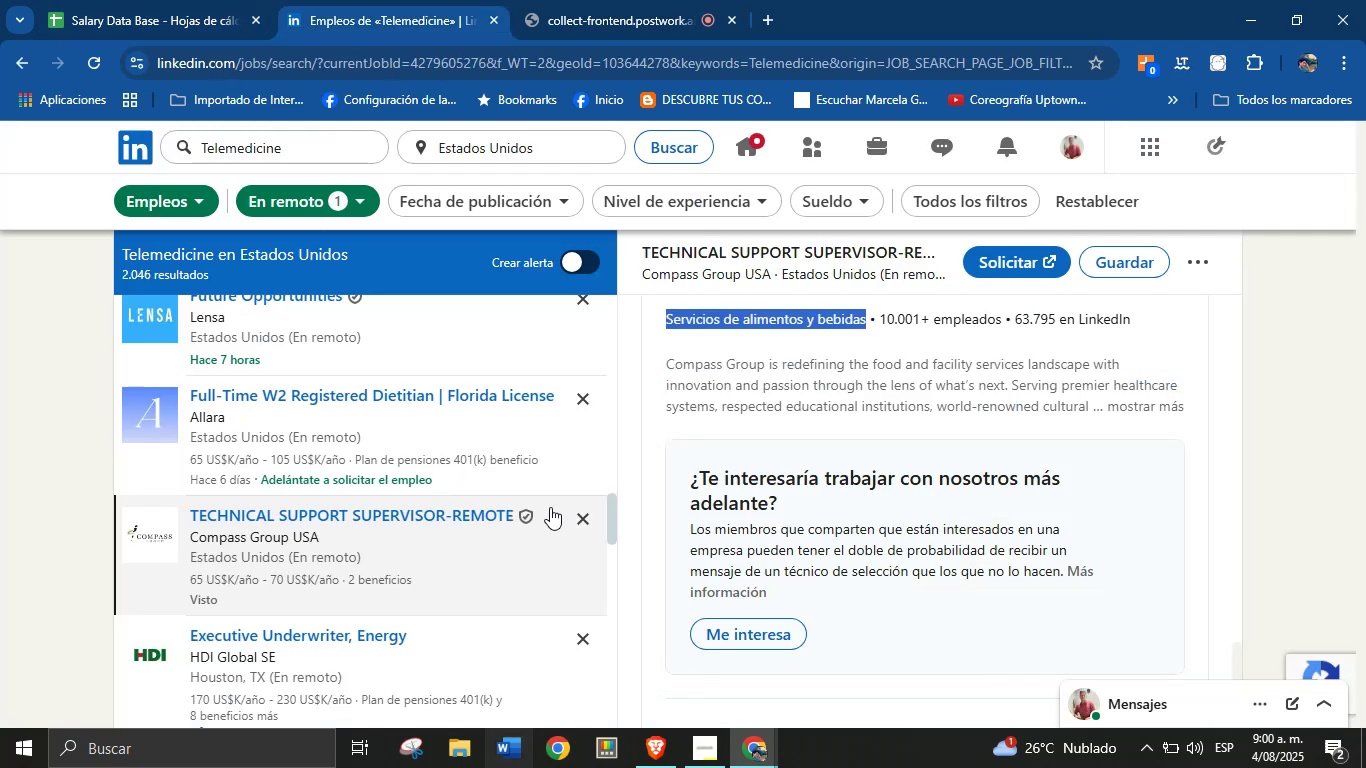 
scroll: coordinate [423, 397], scroll_direction: down, amount: 2.0
 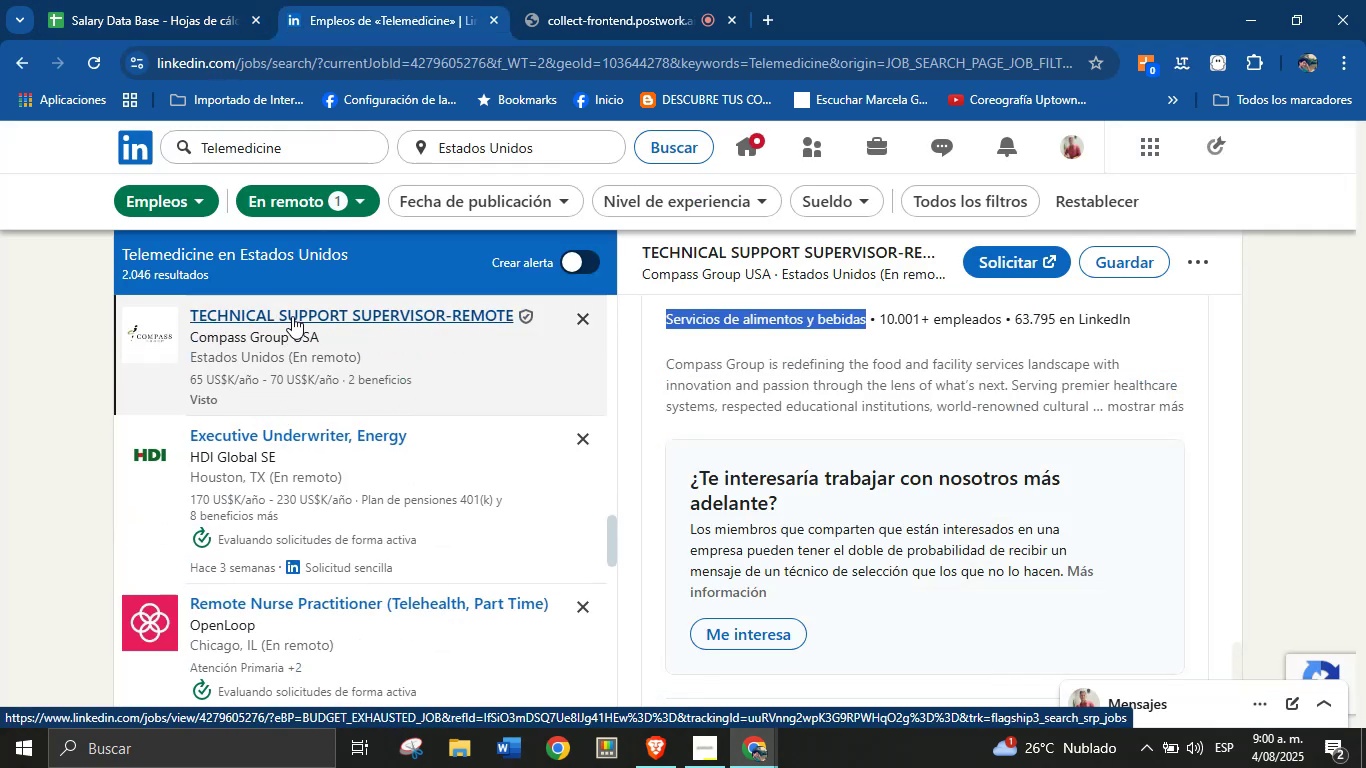 
wait(5.26)
 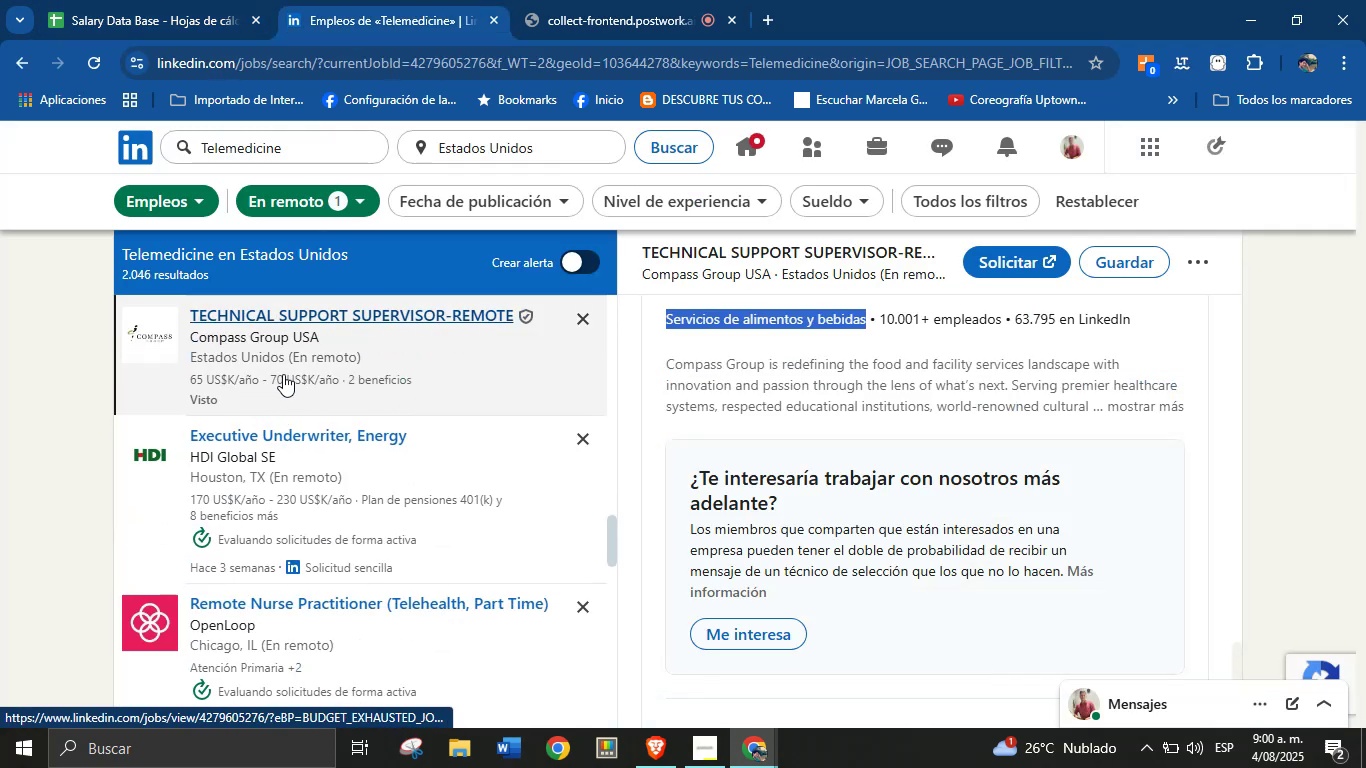 
scroll: coordinate [946, 408], scroll_direction: up, amount: 3.0
 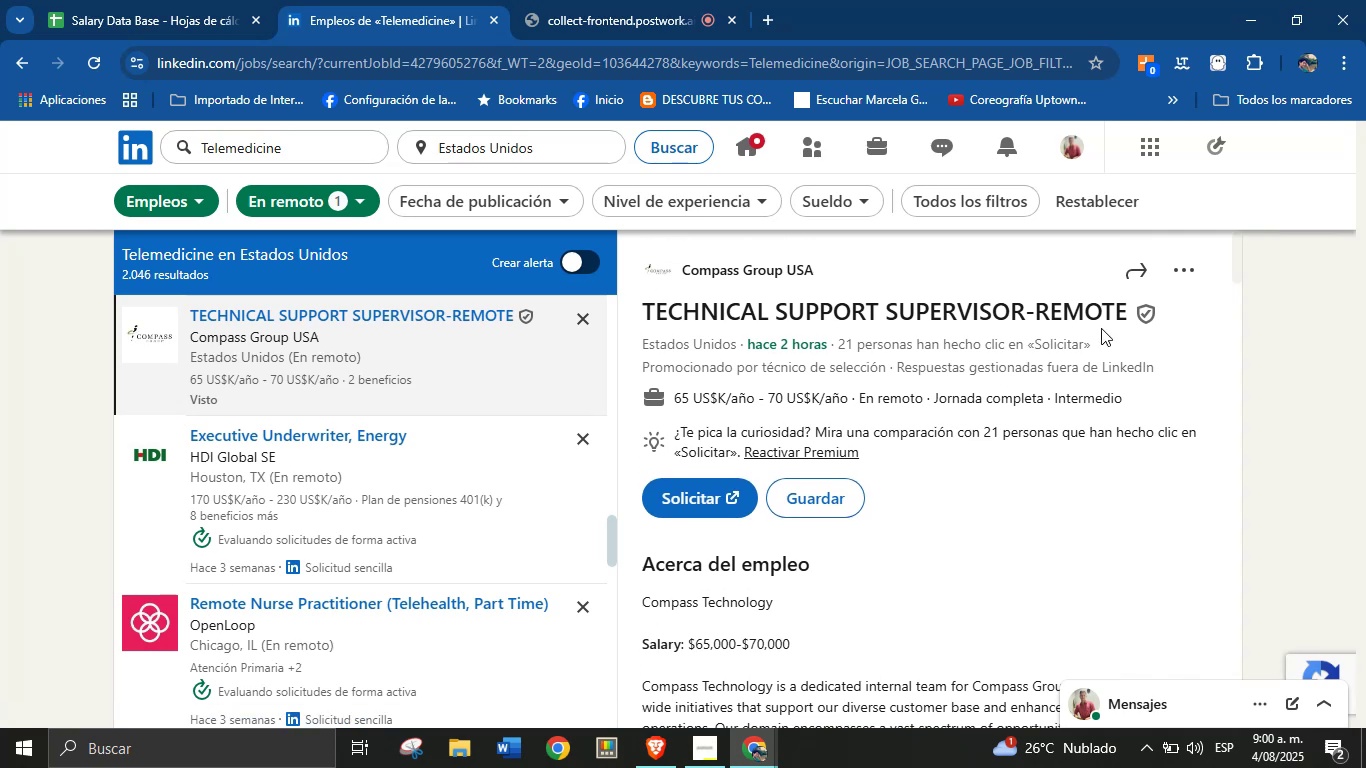 
wait(10.9)
 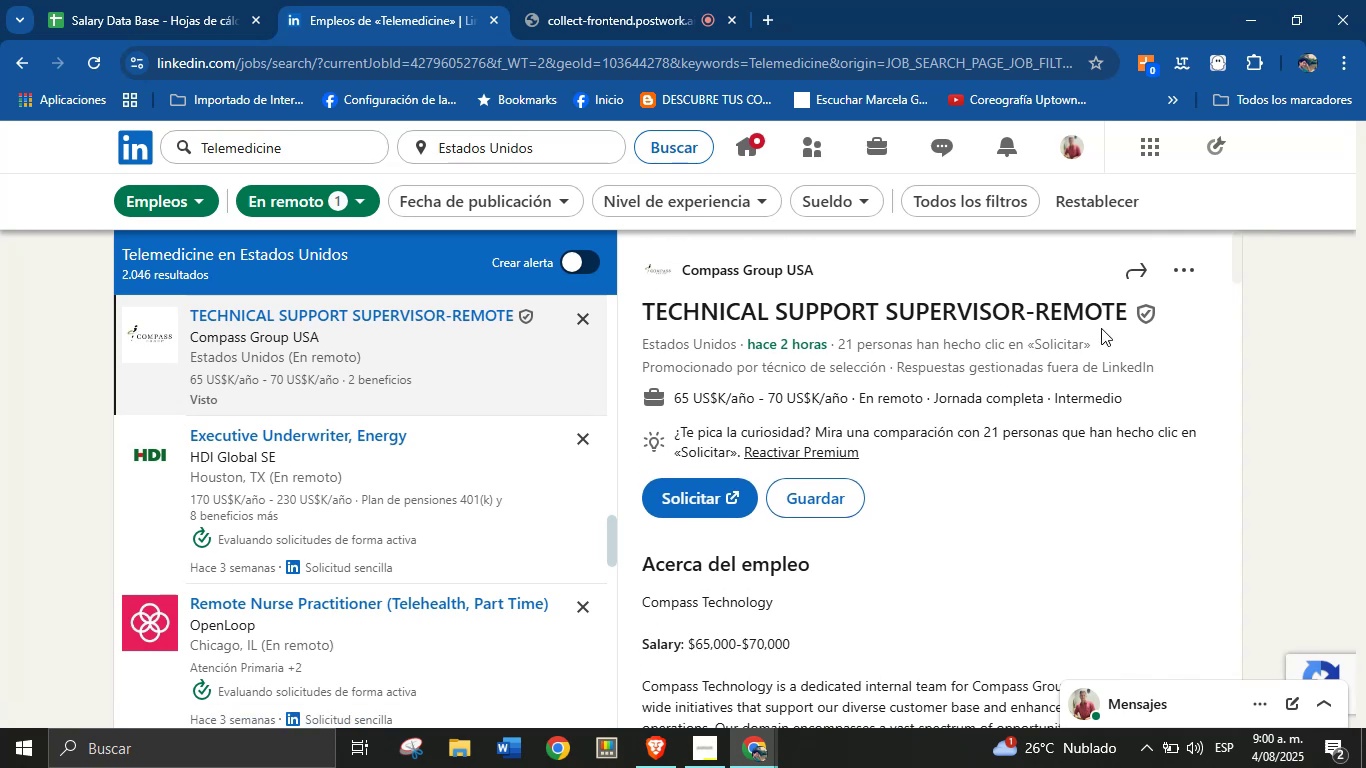 
left_click([1270, 366])
 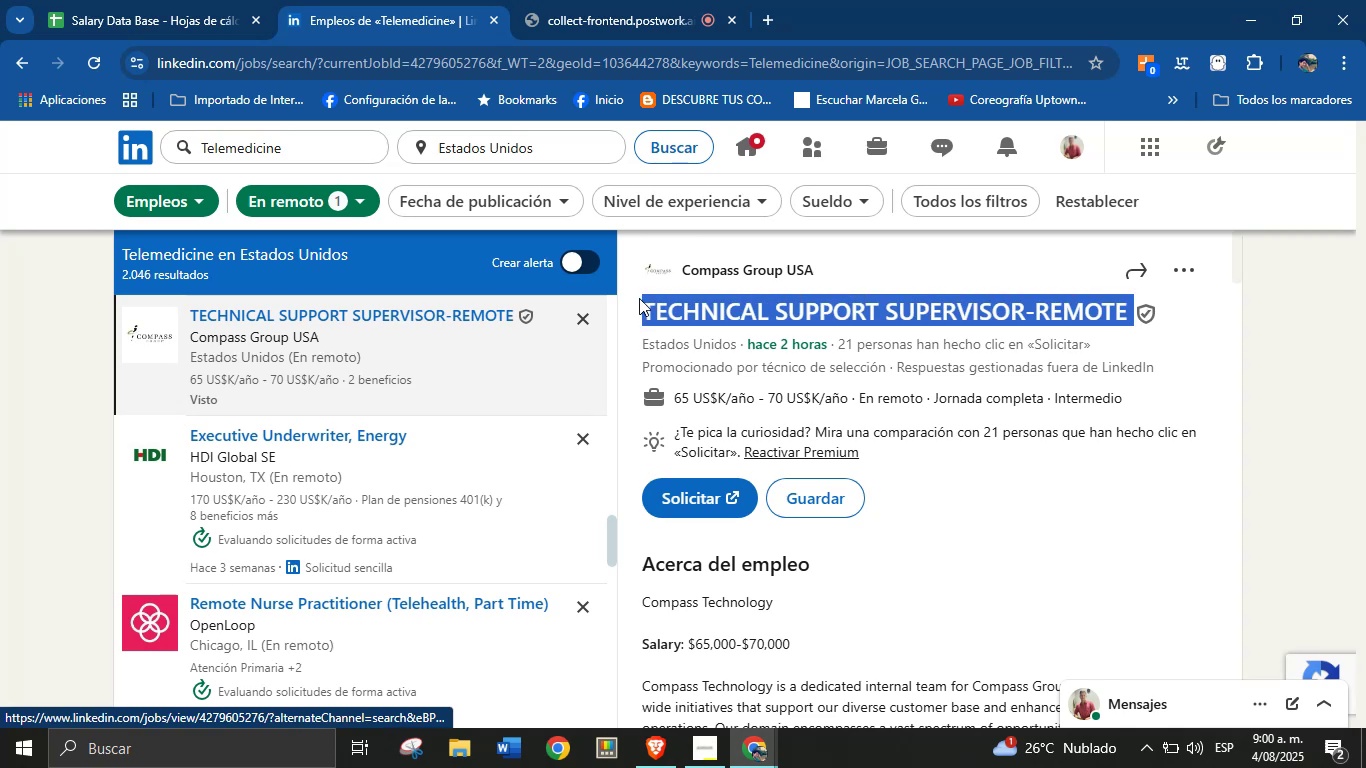 
key(Control+C)
 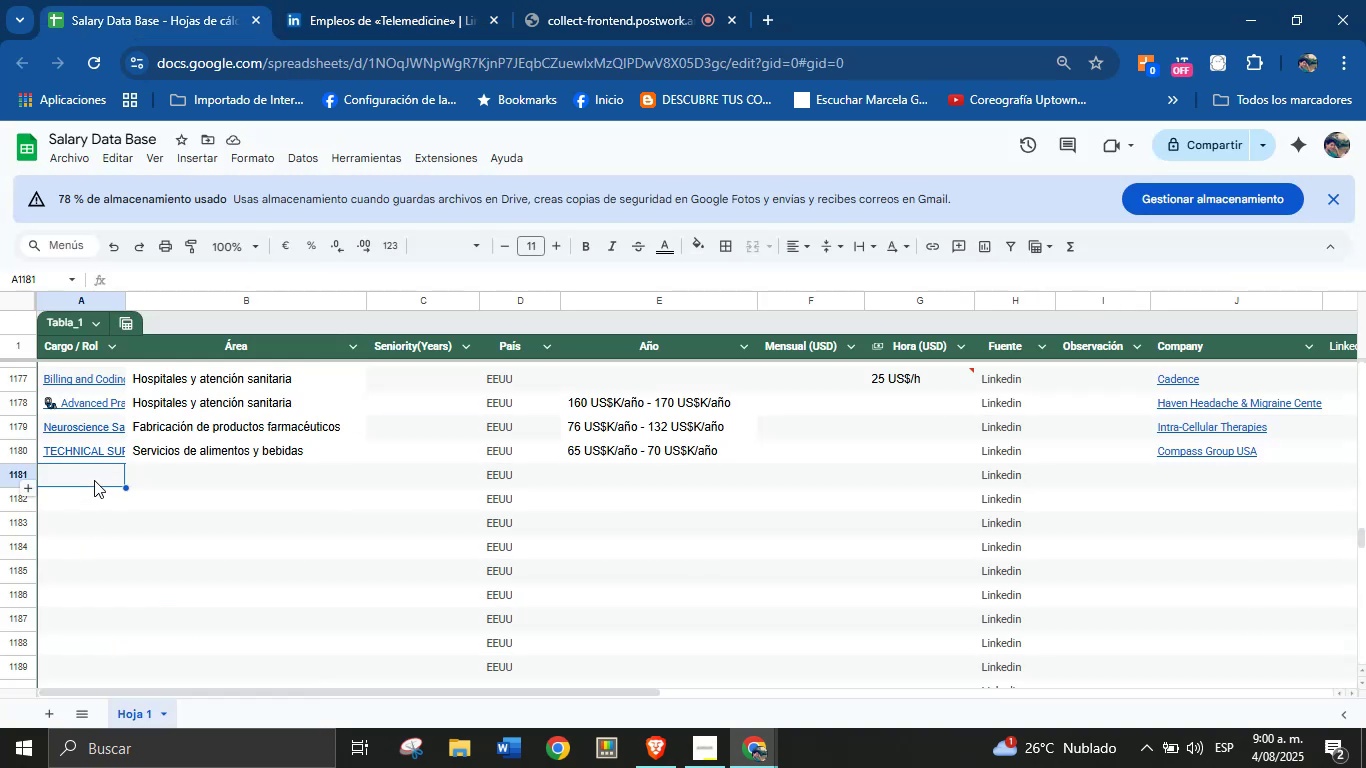 
left_click([384, 0])
 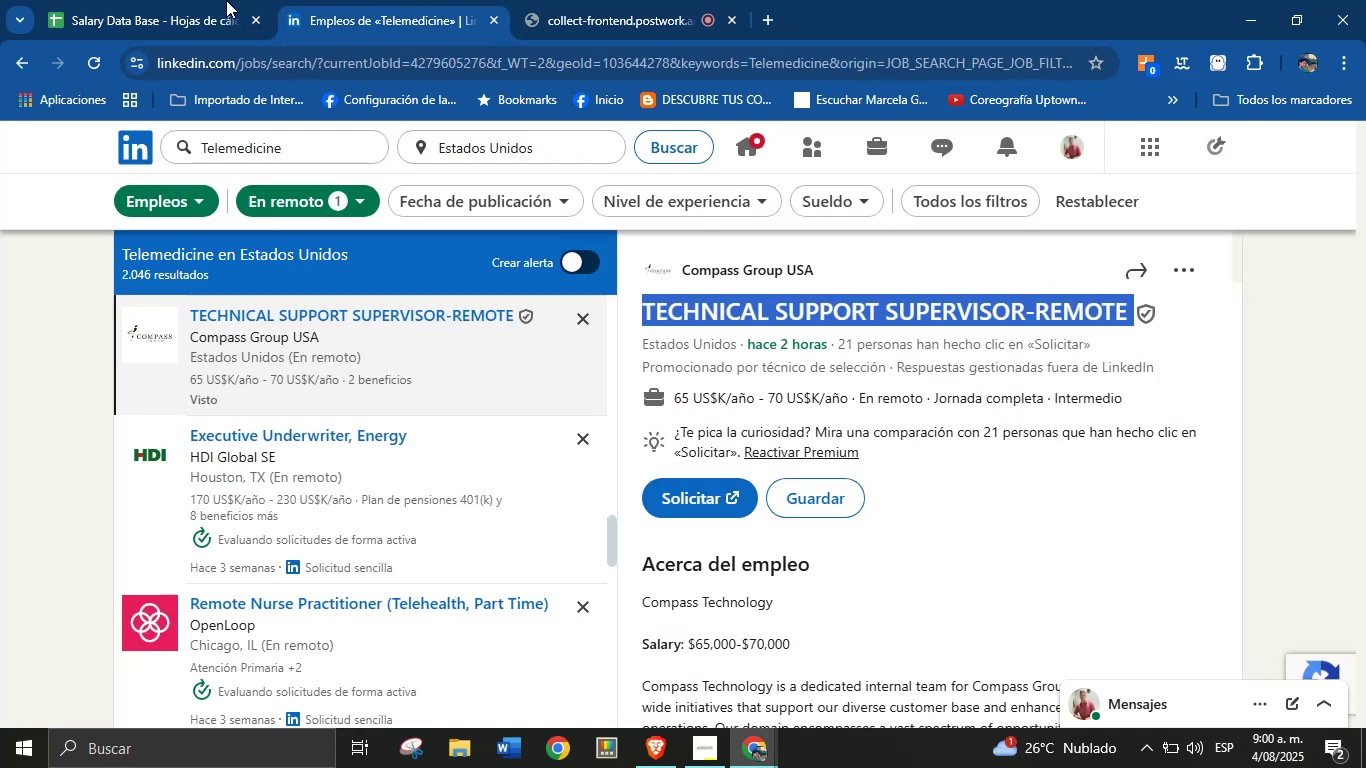 
left_click([210, 0])
 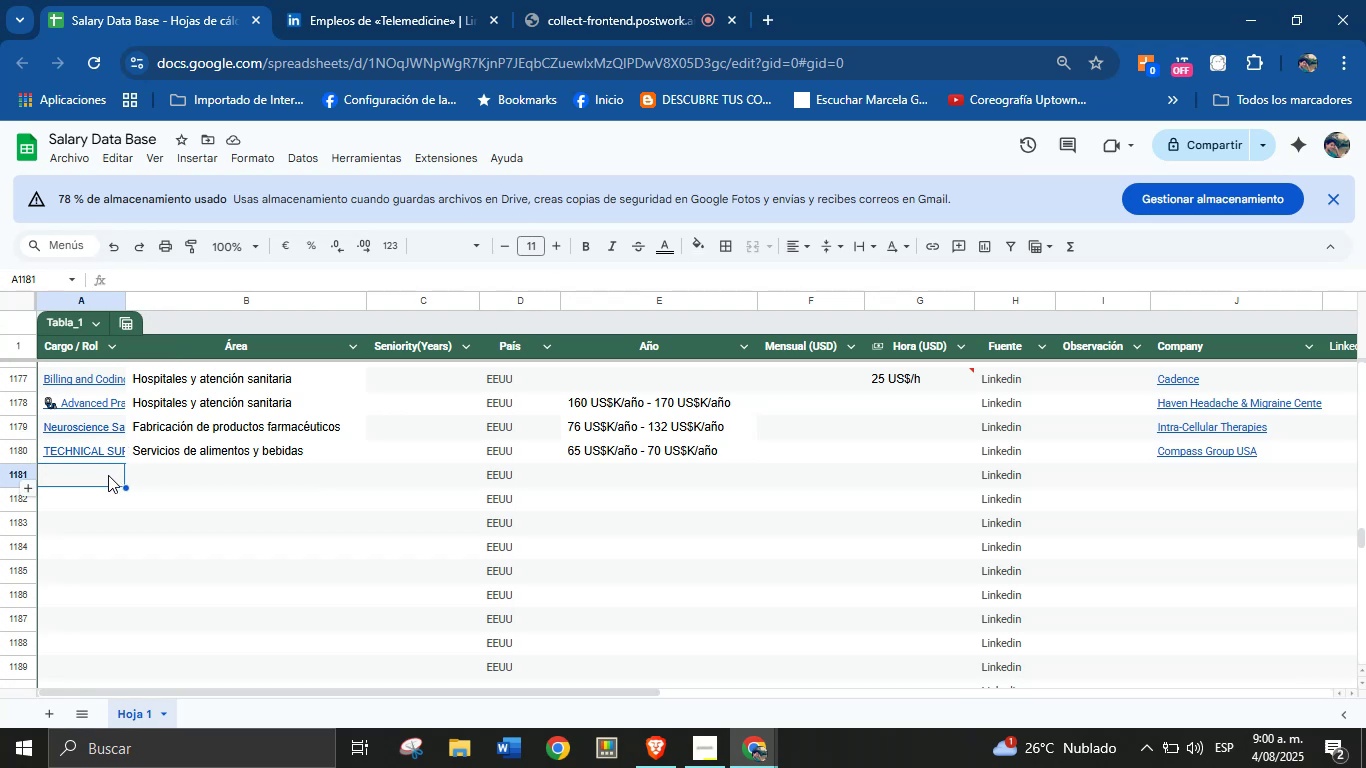 
left_click([392, 0])
 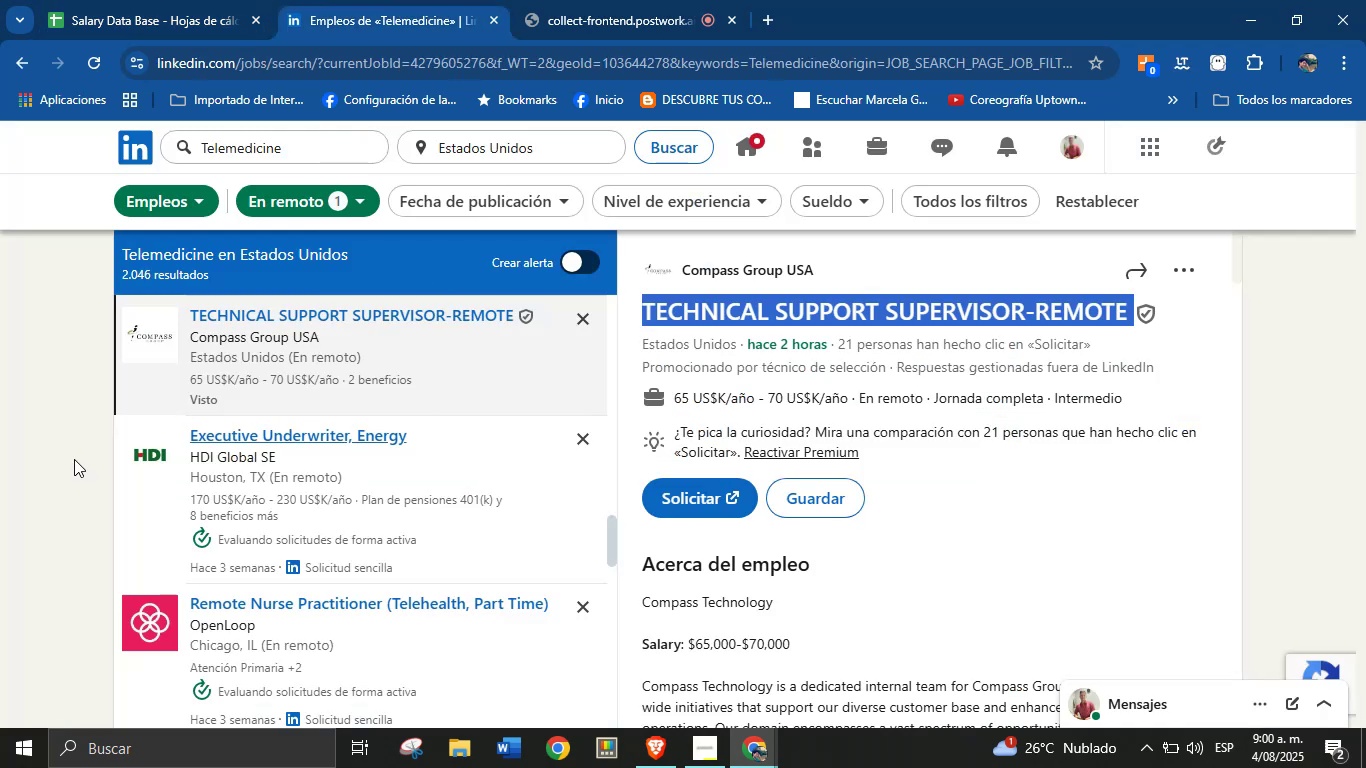 
scroll: coordinate [351, 538], scroll_direction: down, amount: 2.0
 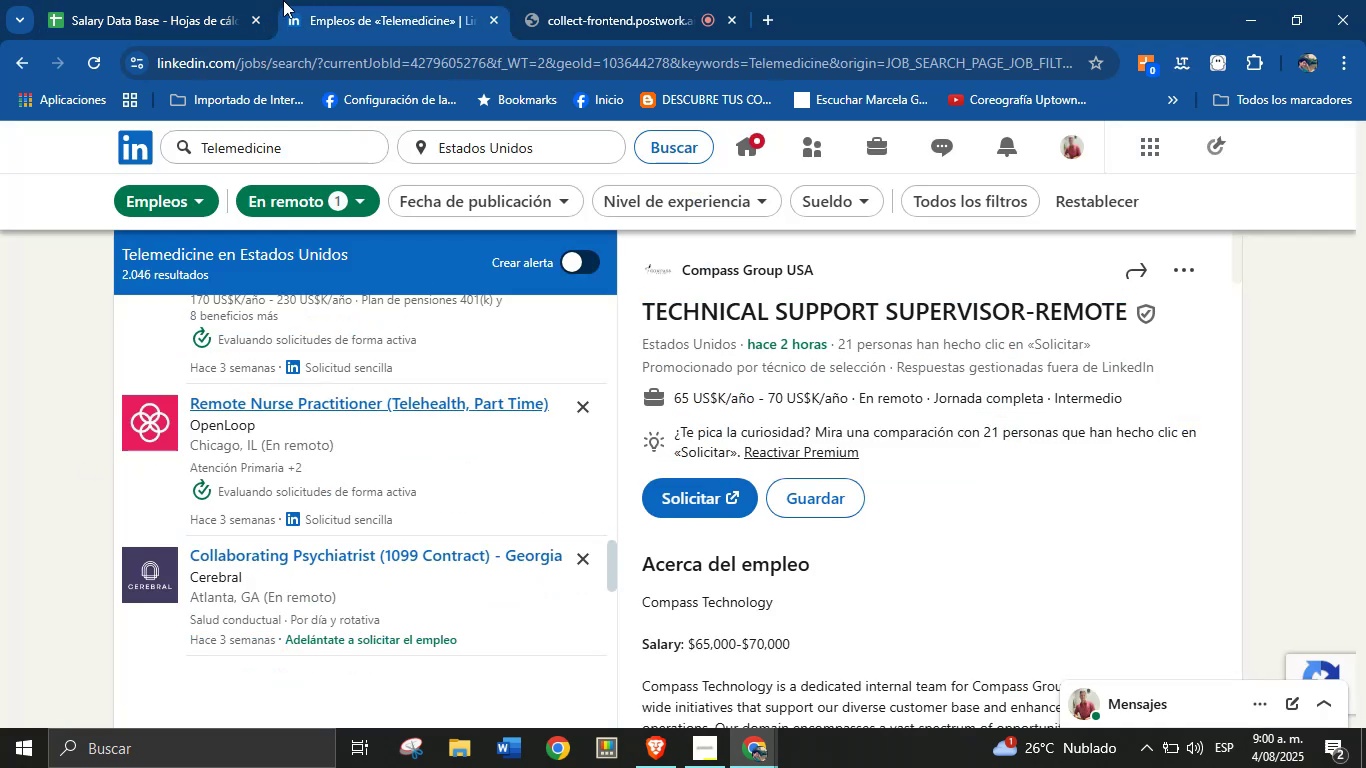 
left_click([224, 0])
 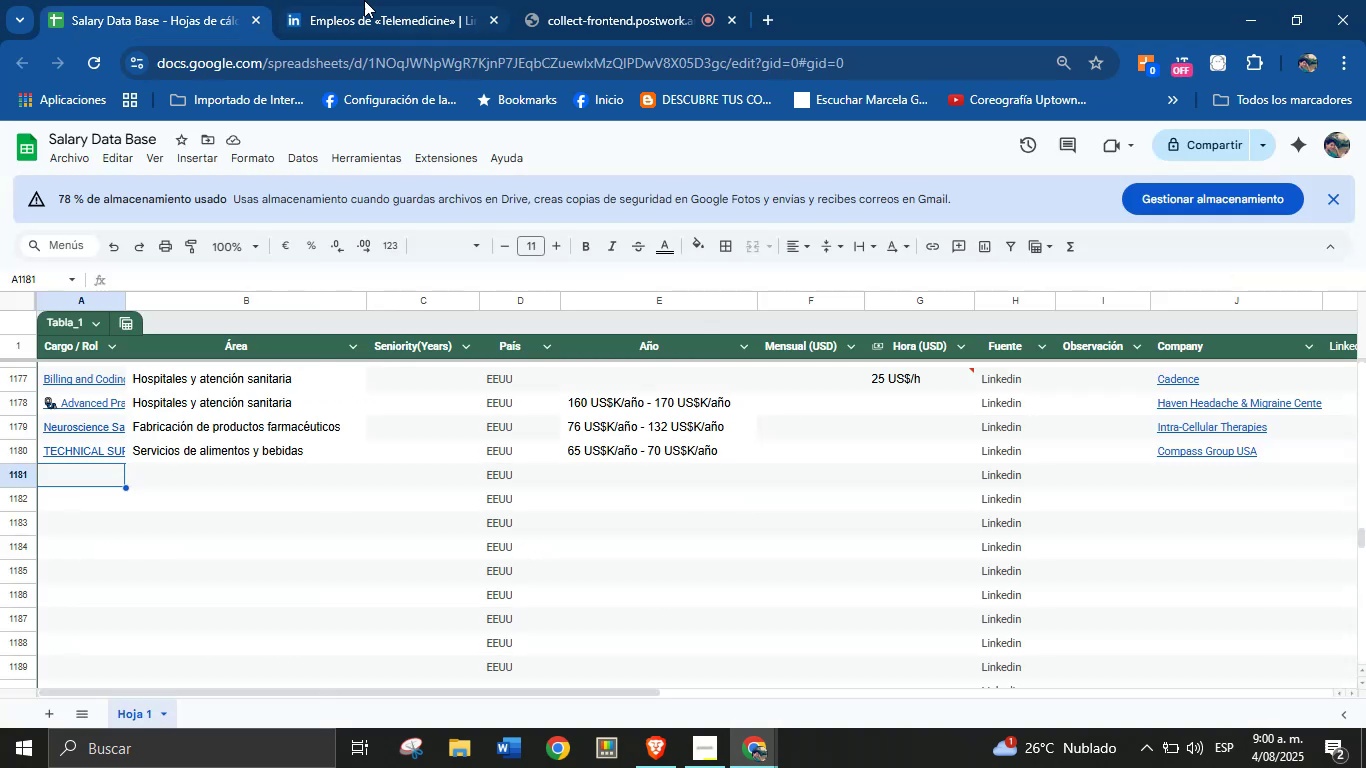 
left_click([410, 0])
 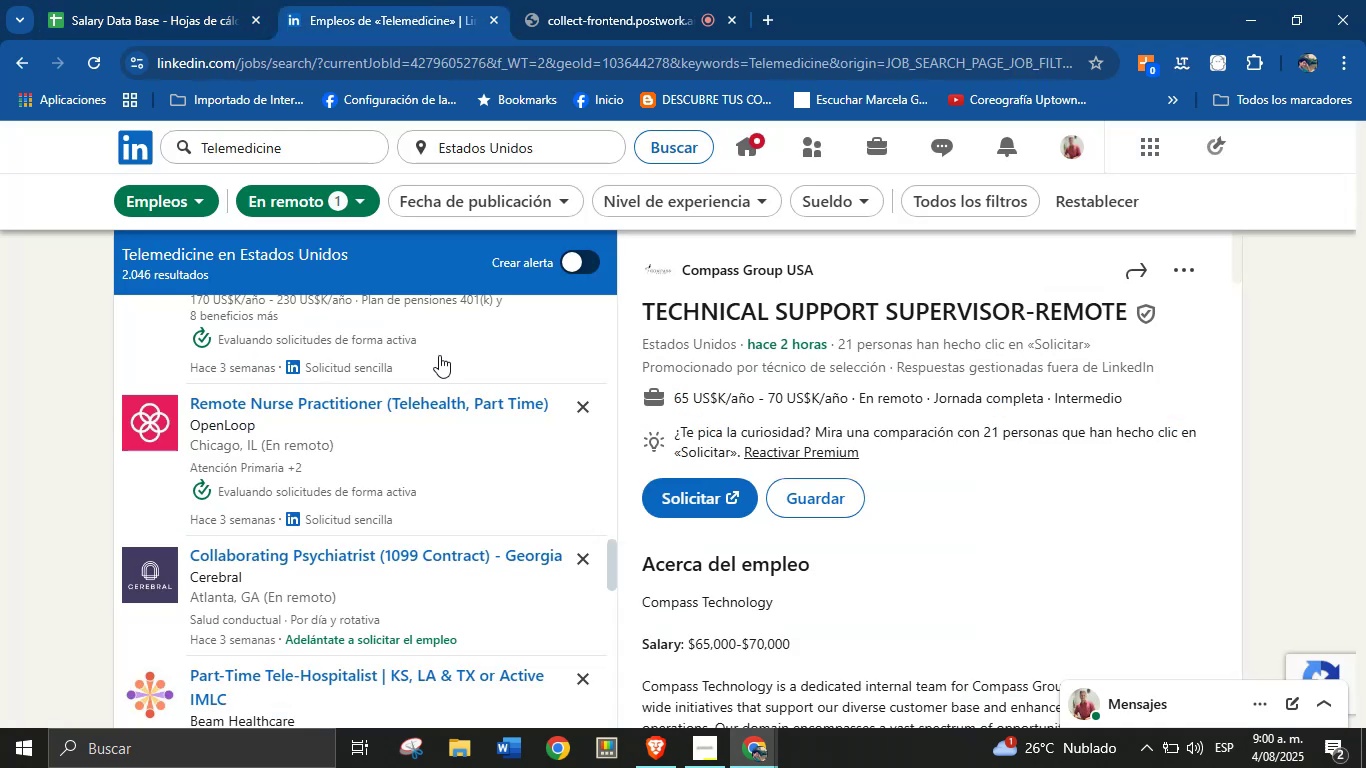 
scroll: coordinate [400, 504], scroll_direction: down, amount: 8.0
 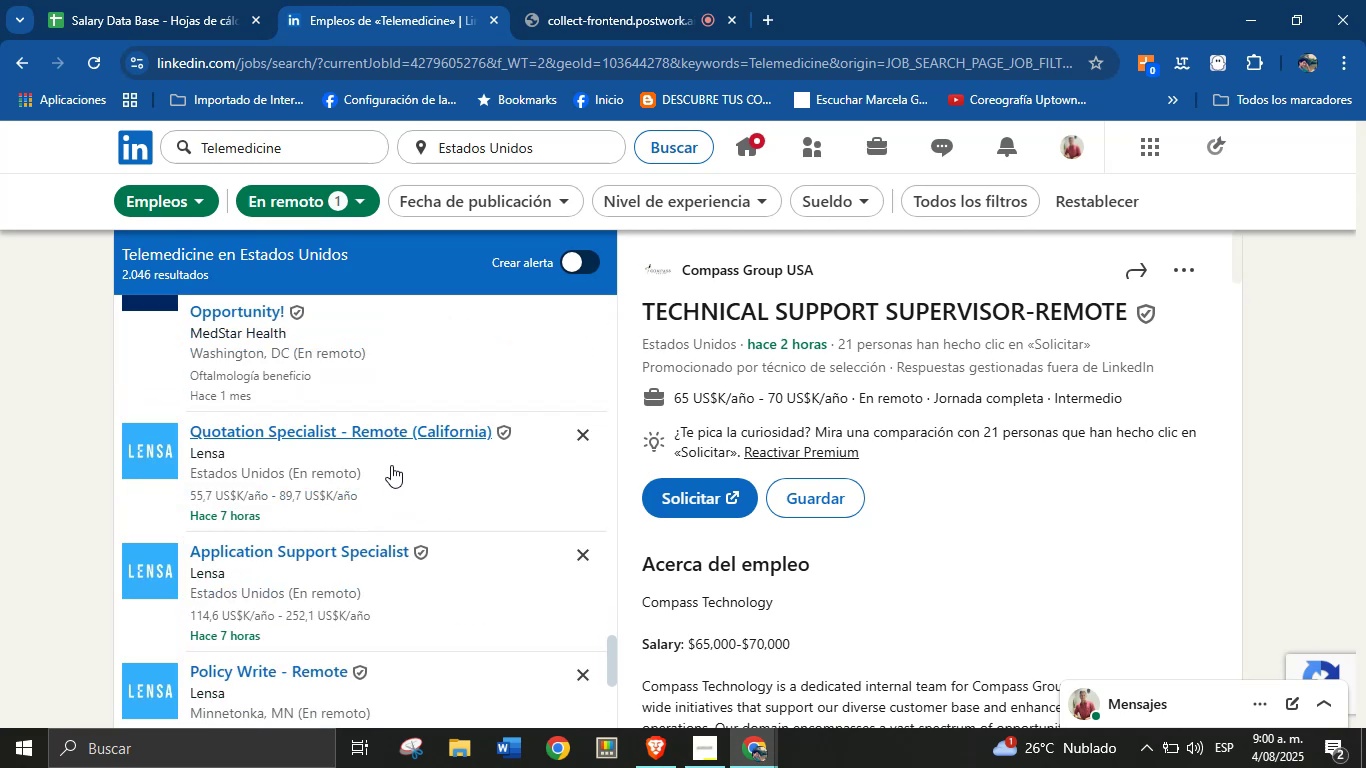 
left_click([393, 445])
 